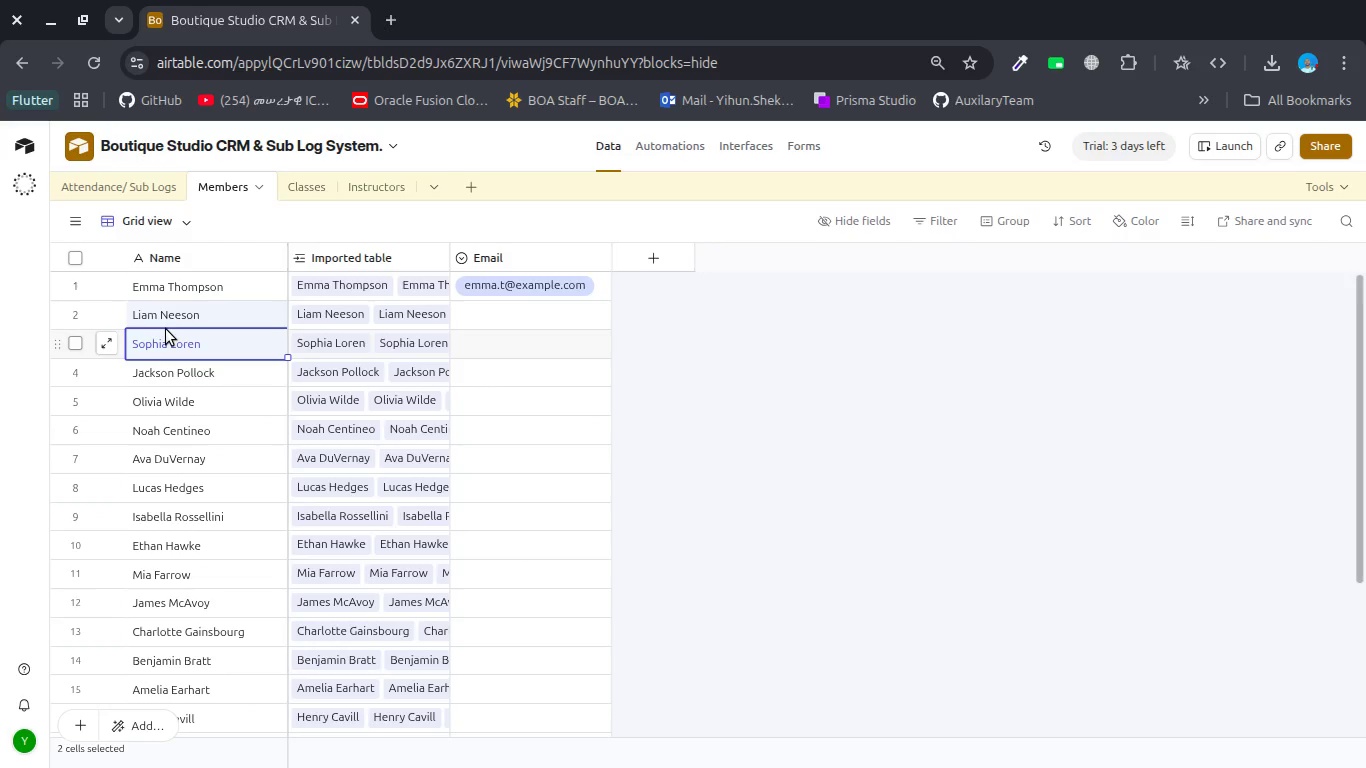 
left_click([173, 313])
 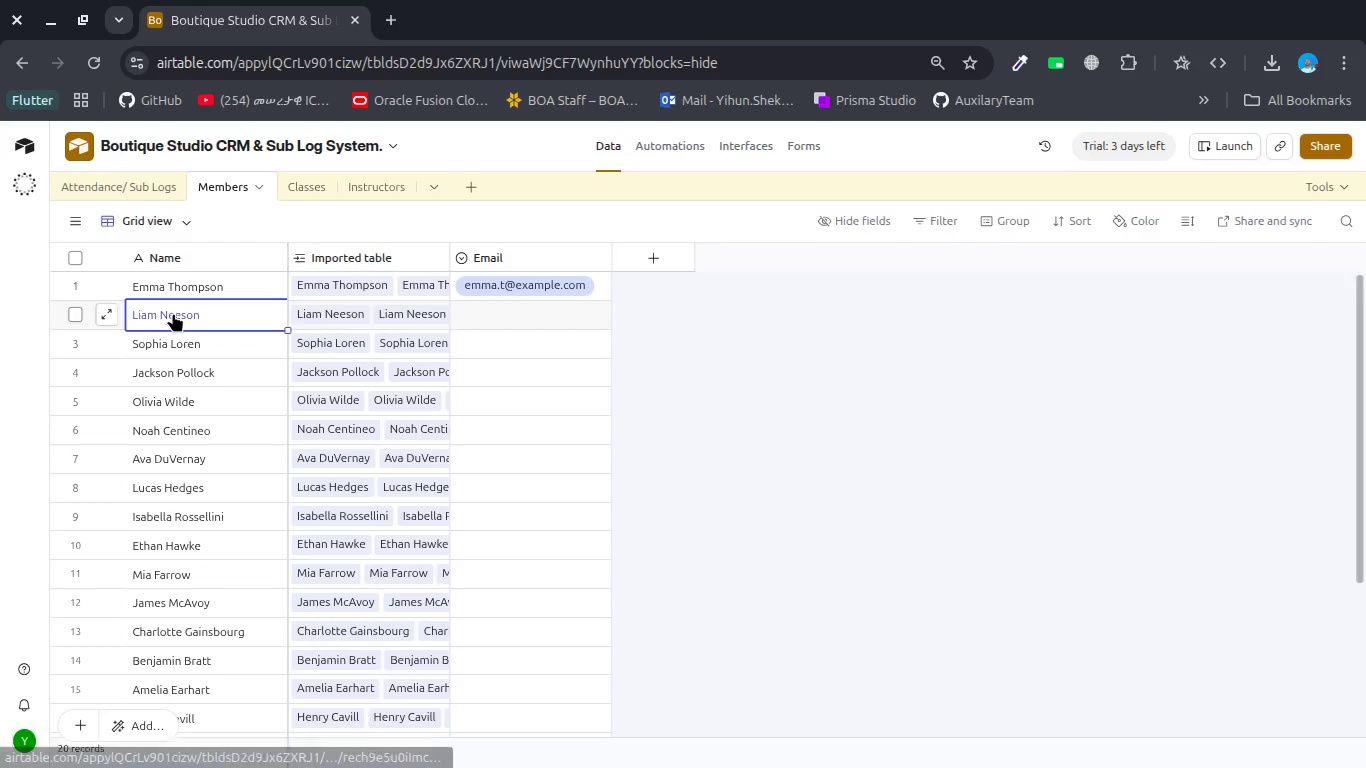 
key(Control+C)
 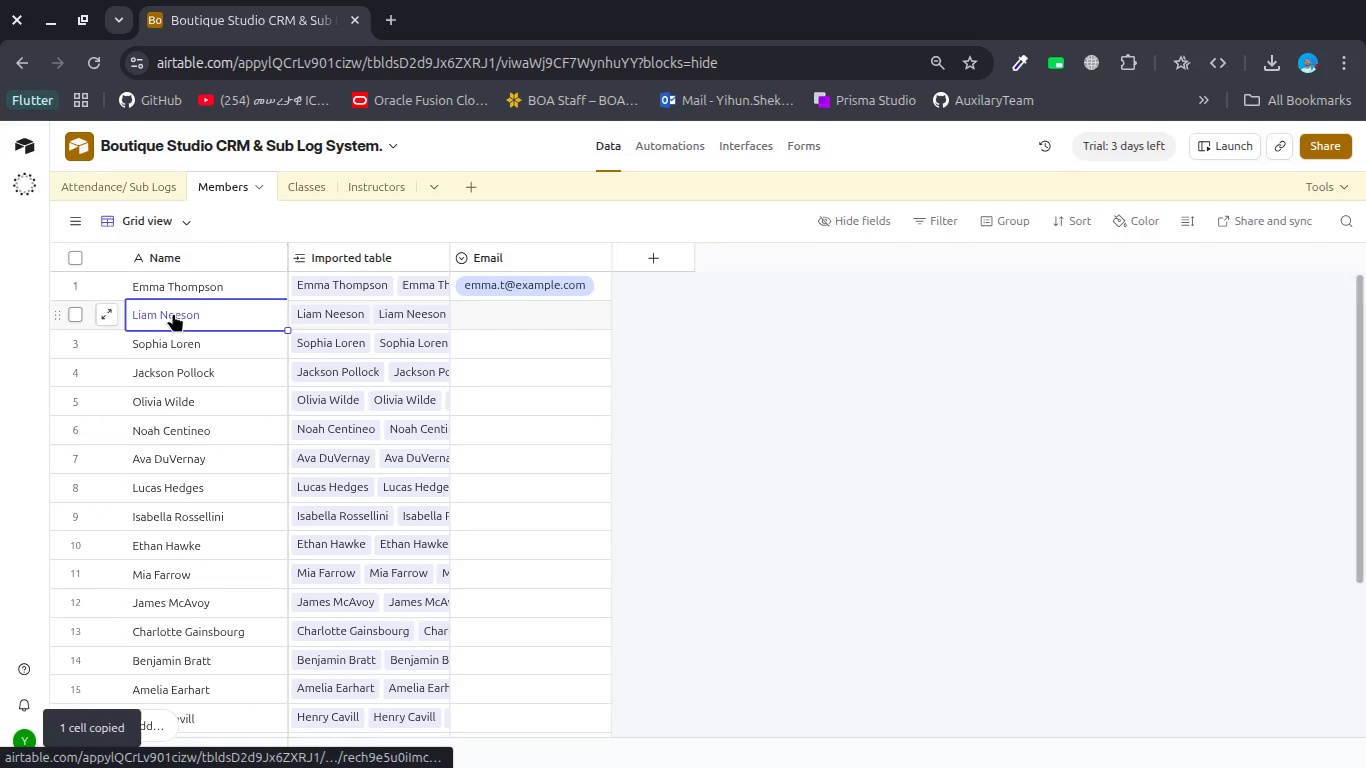 
key(Control+C)
 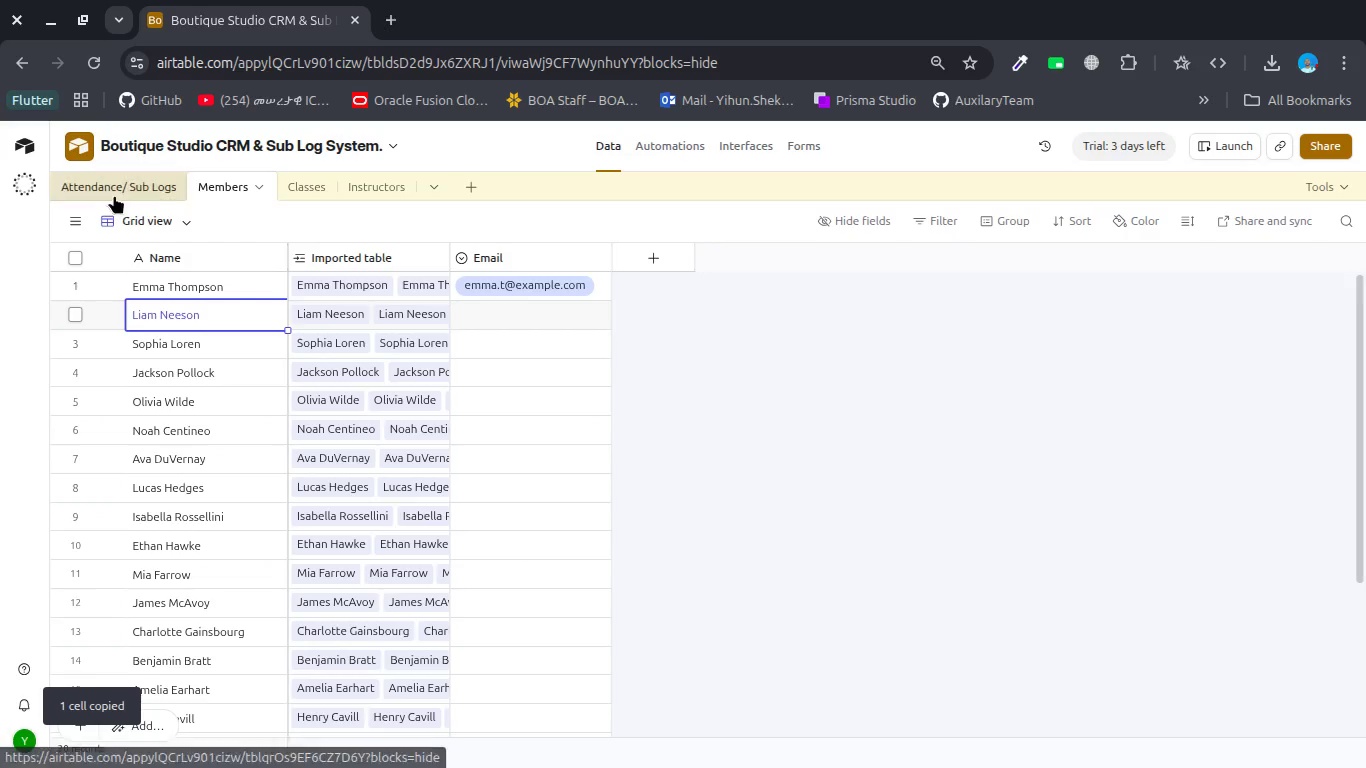 
left_click([113, 191])
 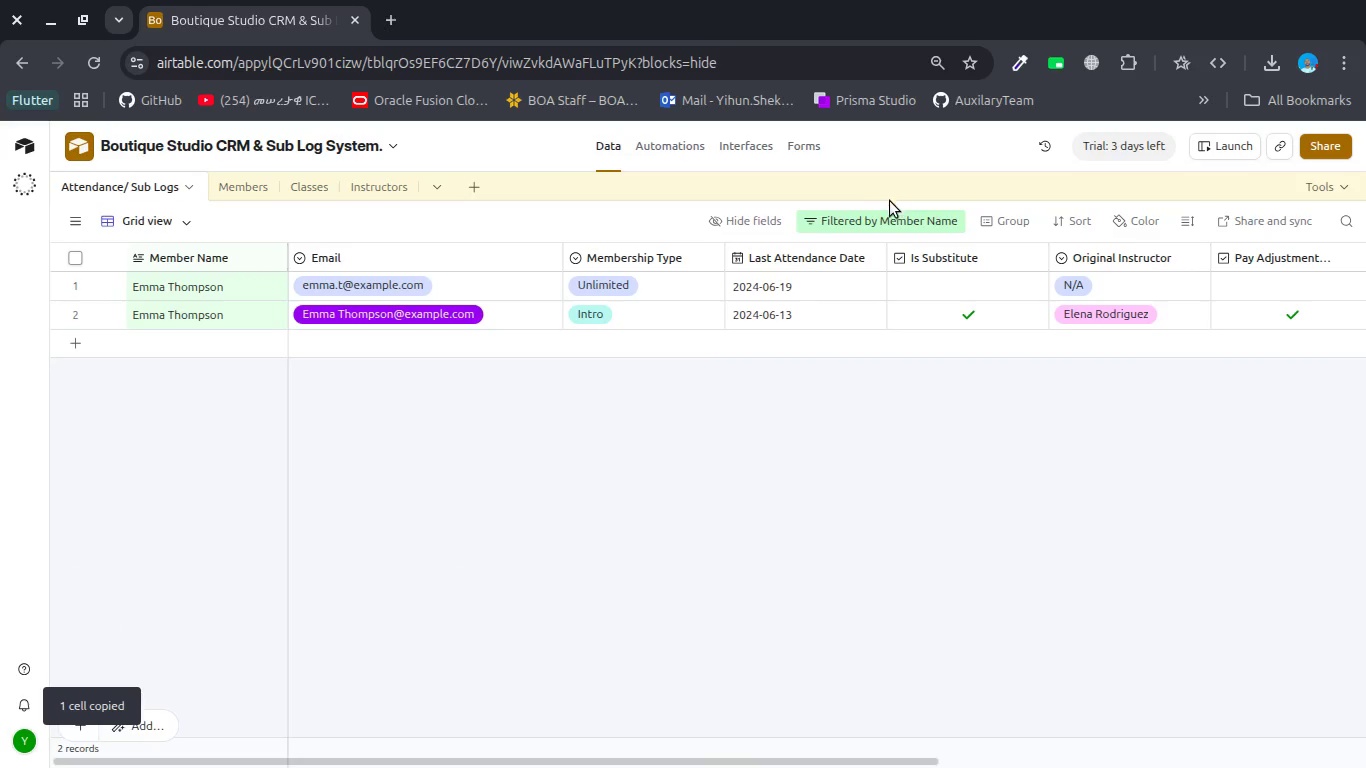 
left_click([881, 219])
 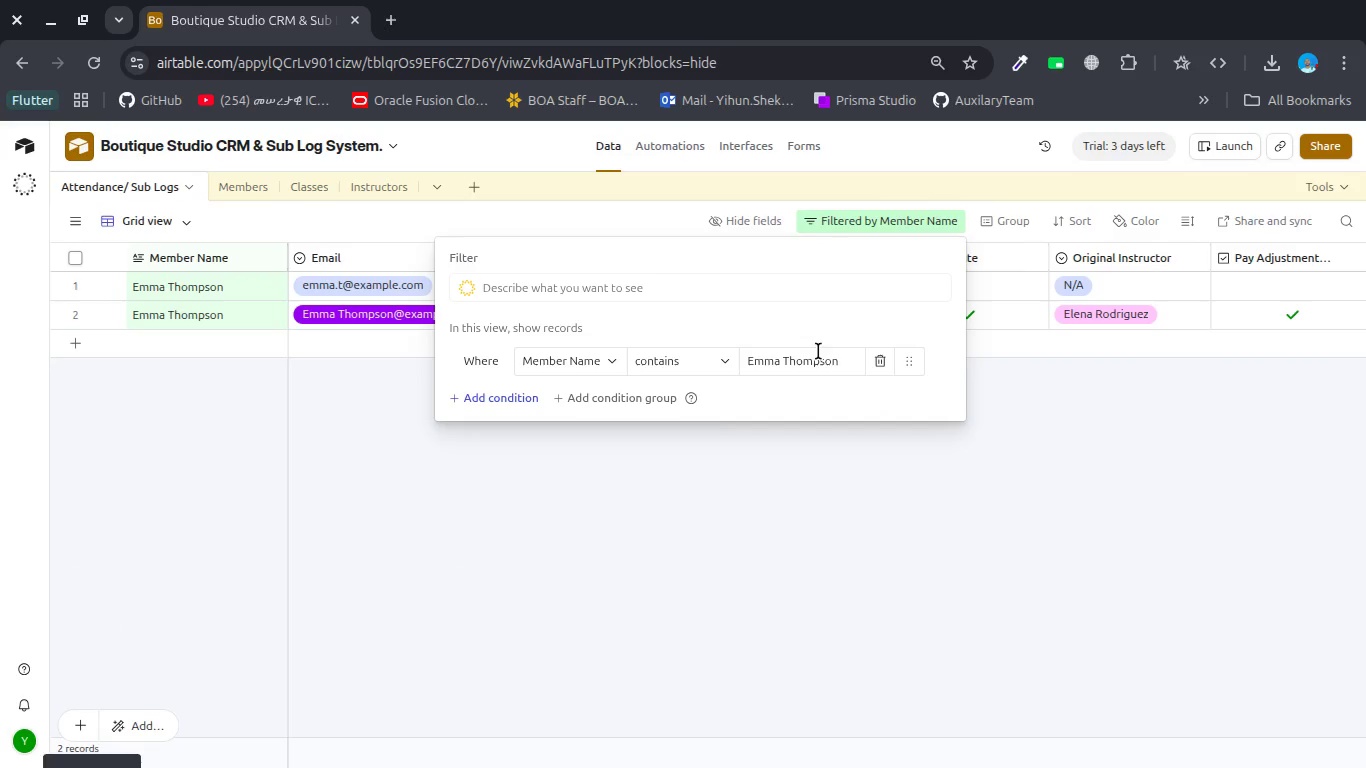 
left_click([813, 359])
 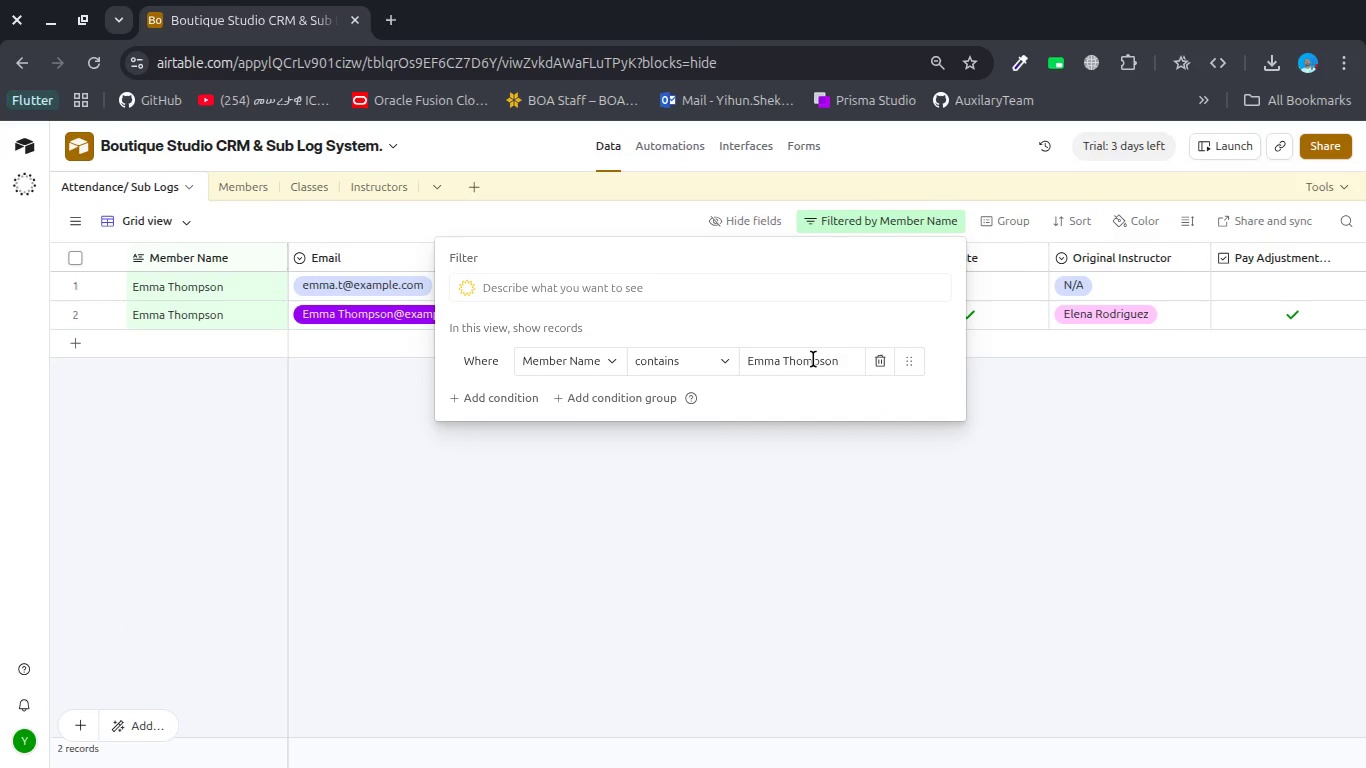 
key(Control+A)
 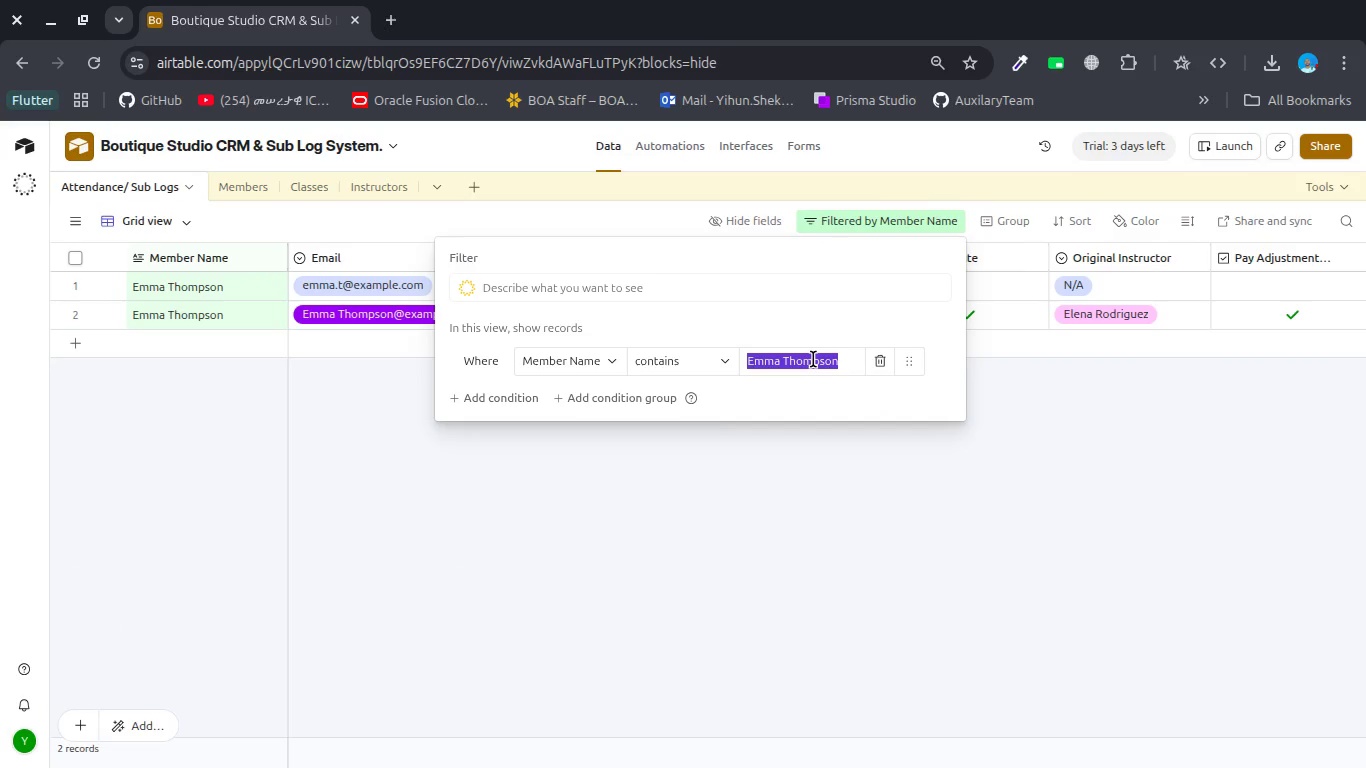 
key(Control+V)
 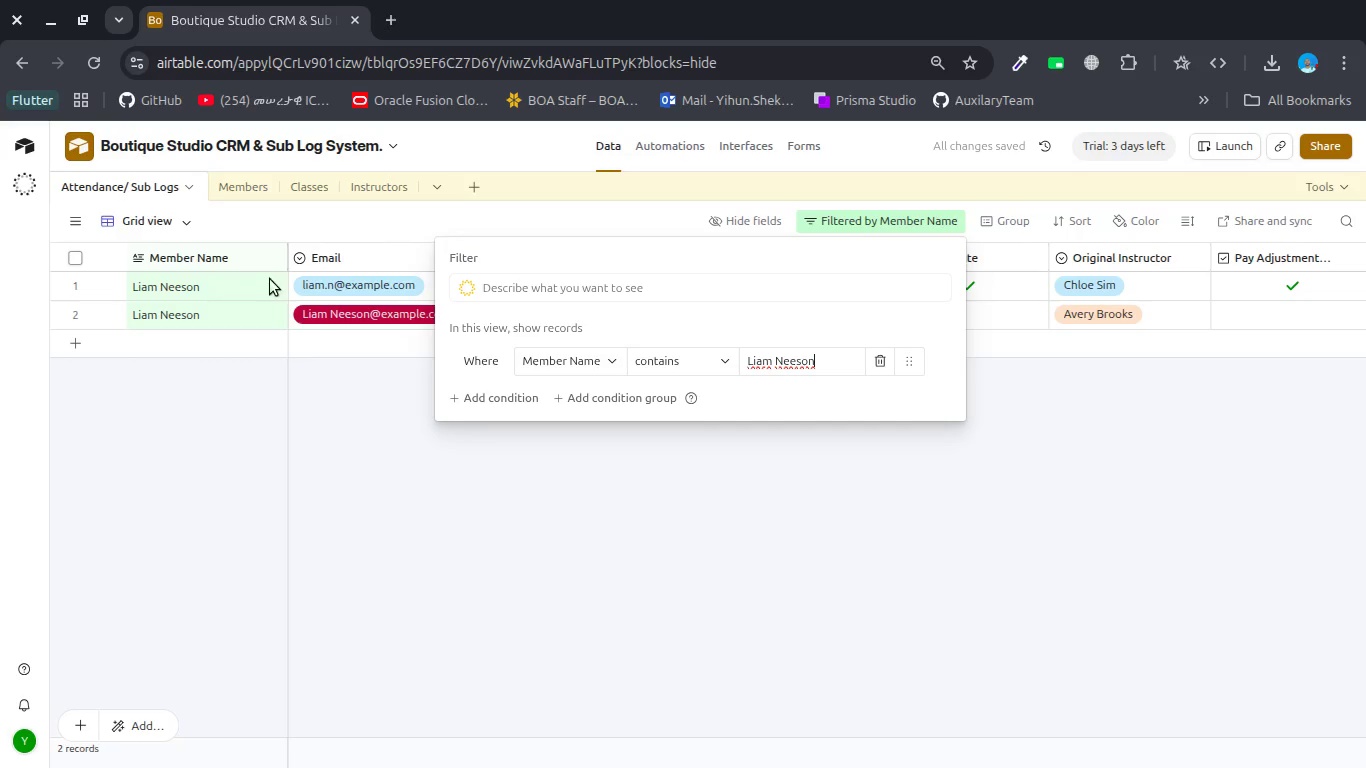 
left_click([341, 278])
 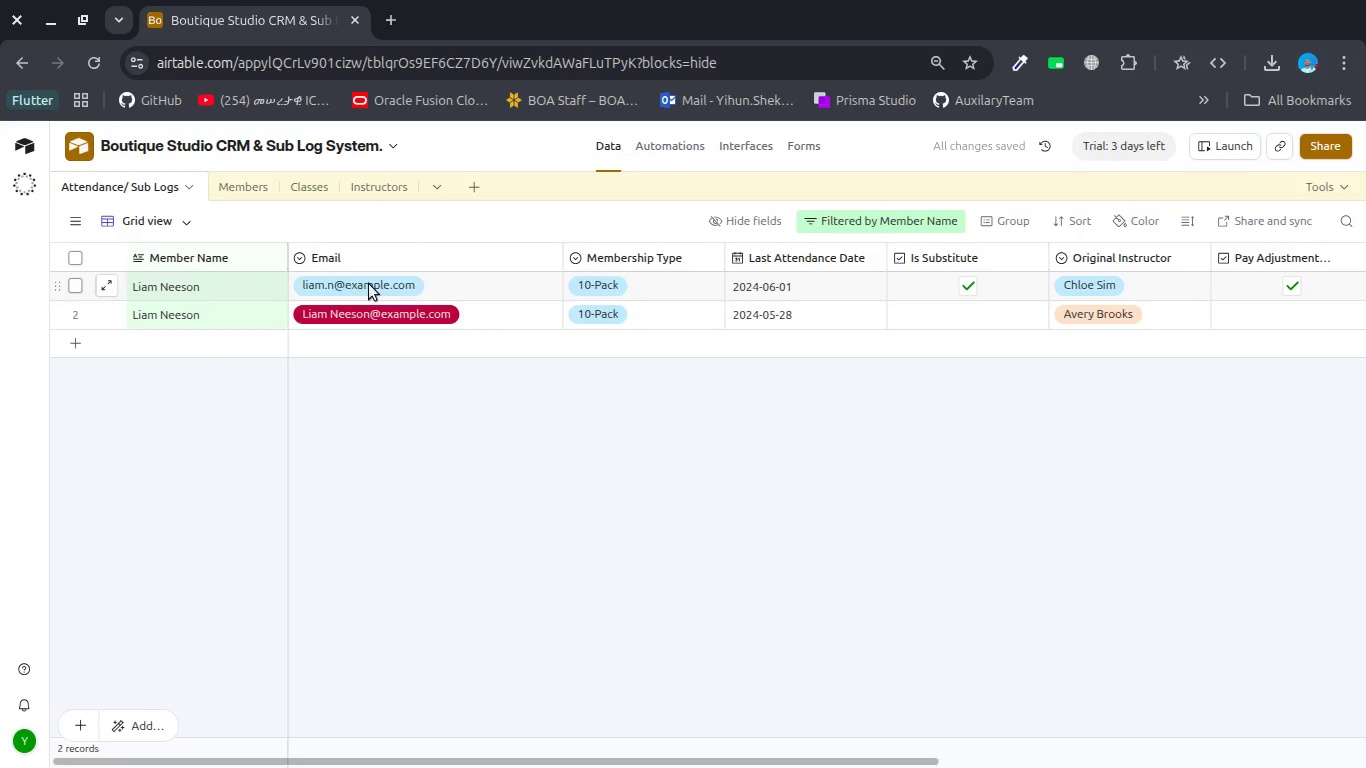 
left_click([371, 284])
 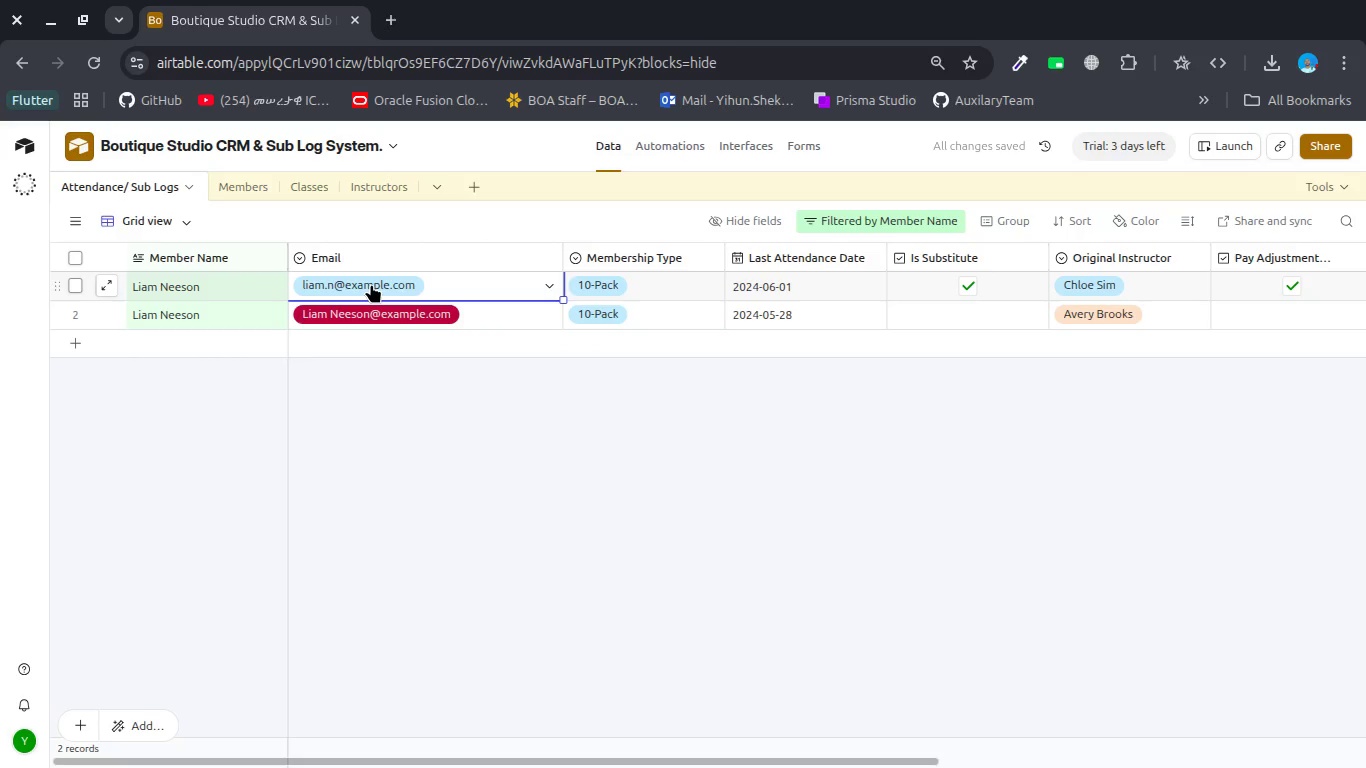 
key(Control+C)
 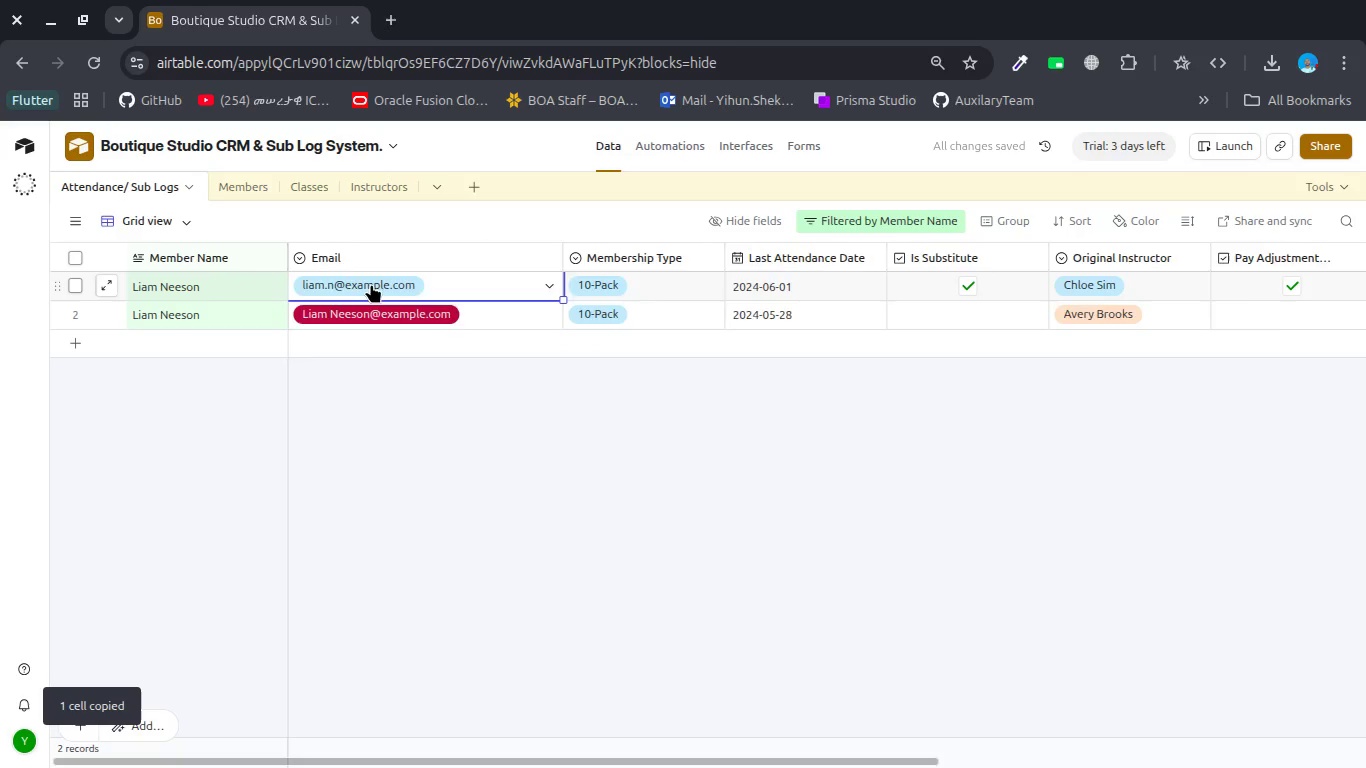 
scroll: coordinate [371, 284], scroll_direction: down, amount: 5.0
 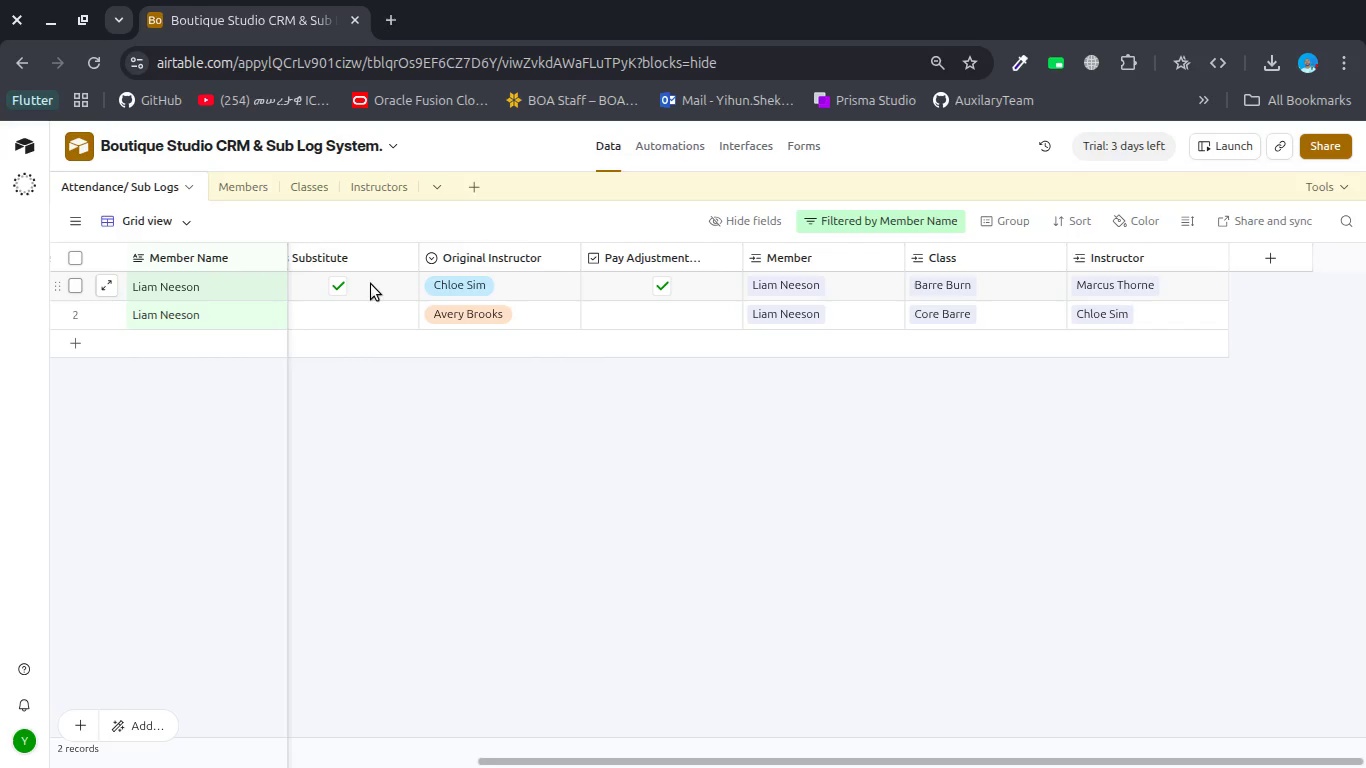 
wait(5.51)
 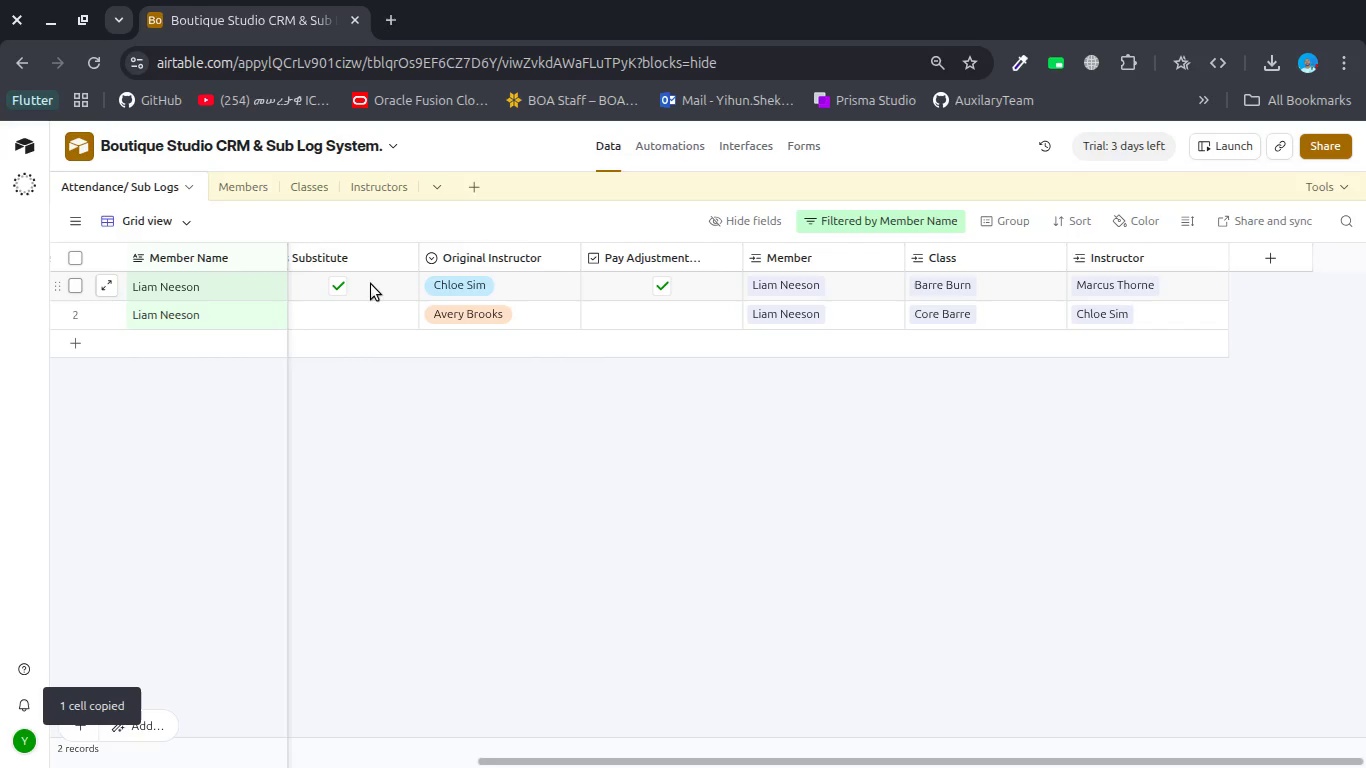 
scroll: coordinate [371, 284], scroll_direction: up, amount: 10.0
 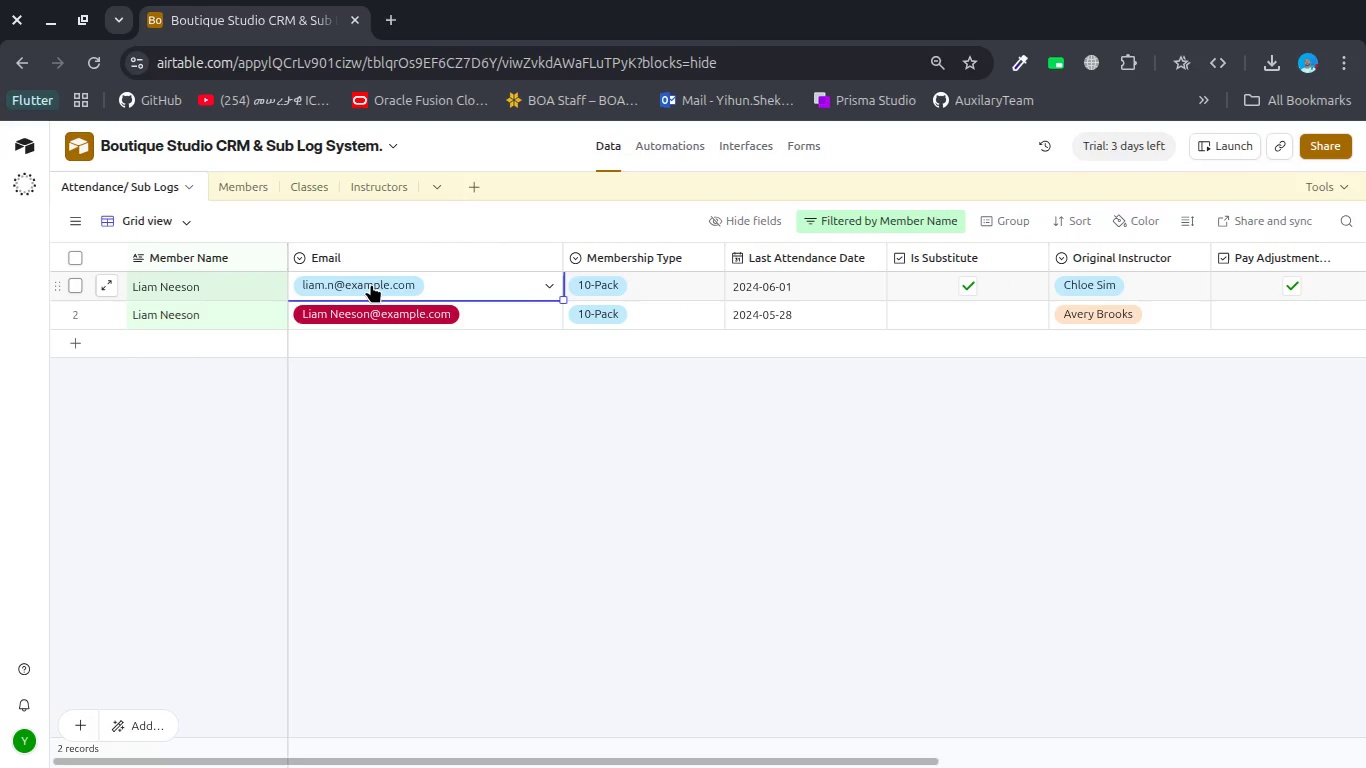 
left_click([238, 178])
 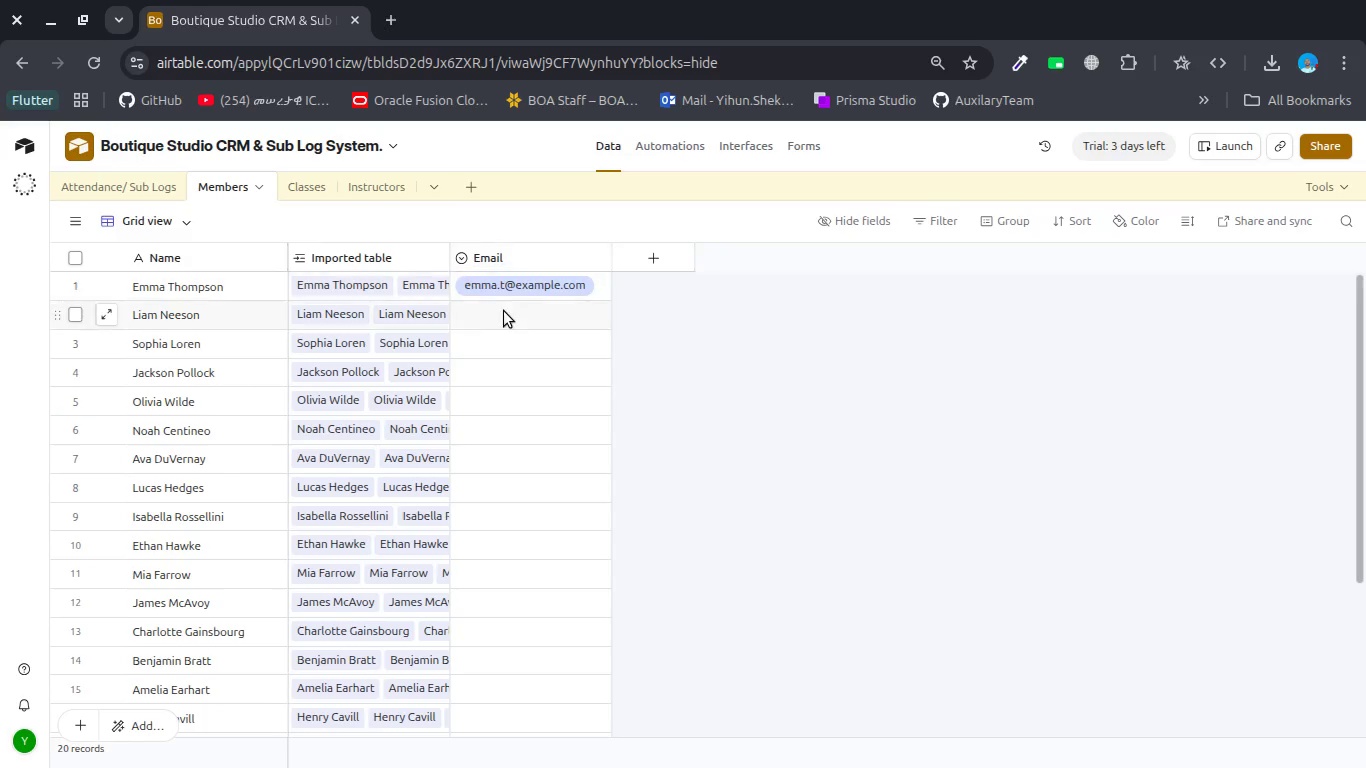 
left_click([509, 315])
 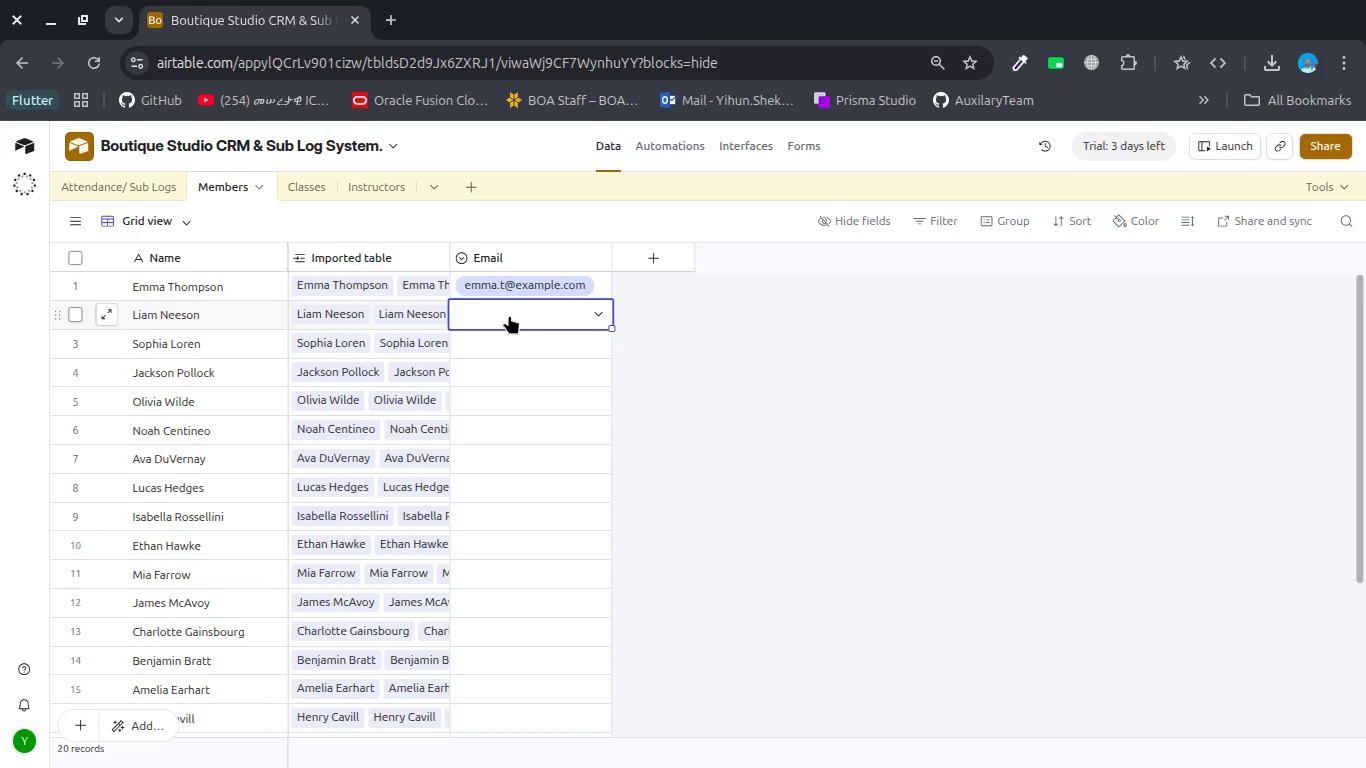 
key(Control+V)
 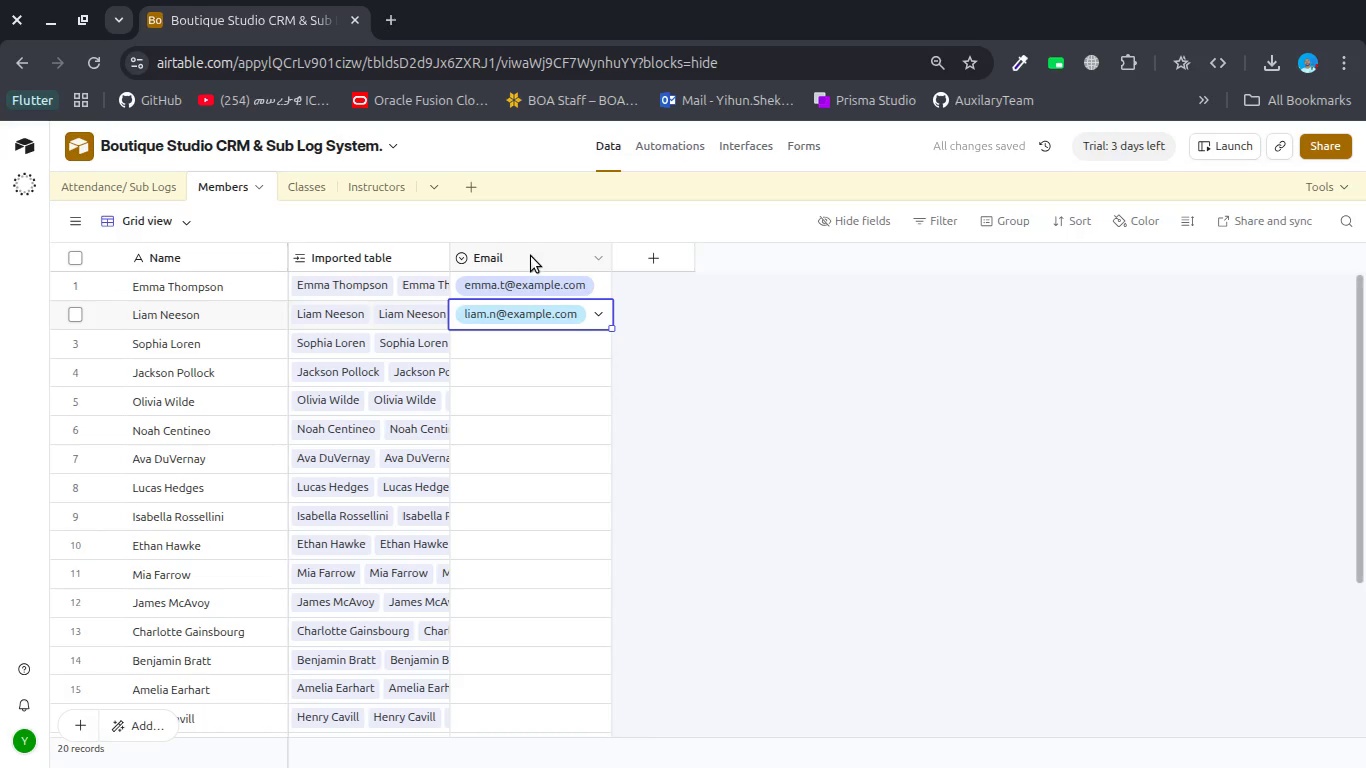 
left_click([531, 256])
 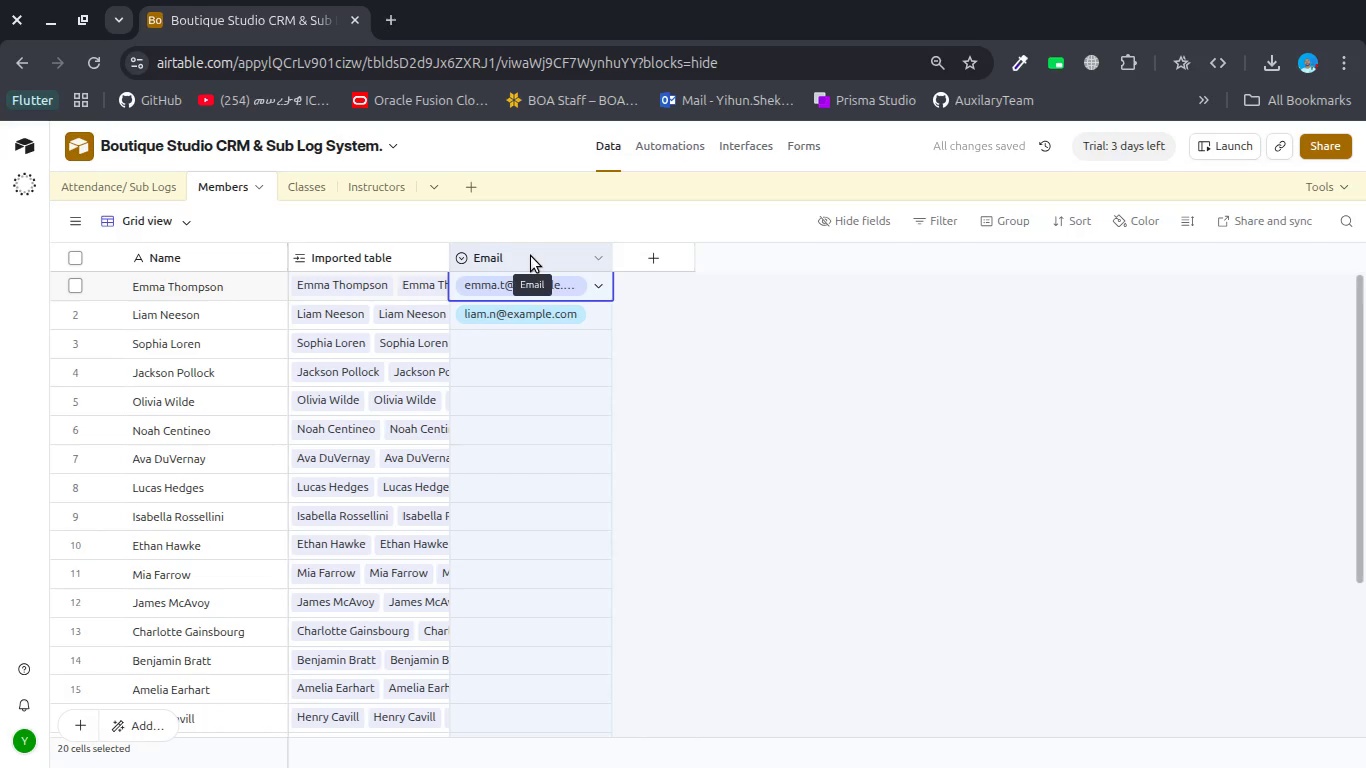 
double_click([531, 256])
 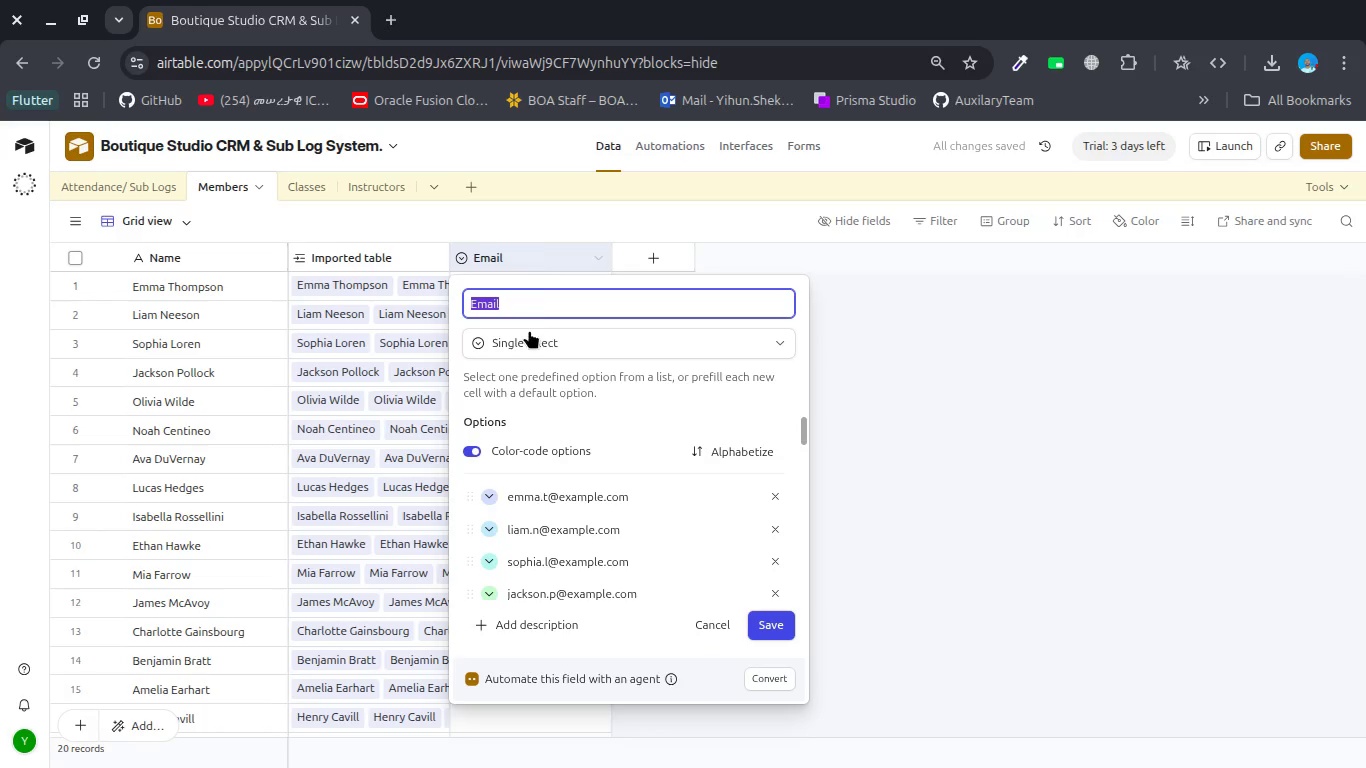 
left_click([528, 337])
 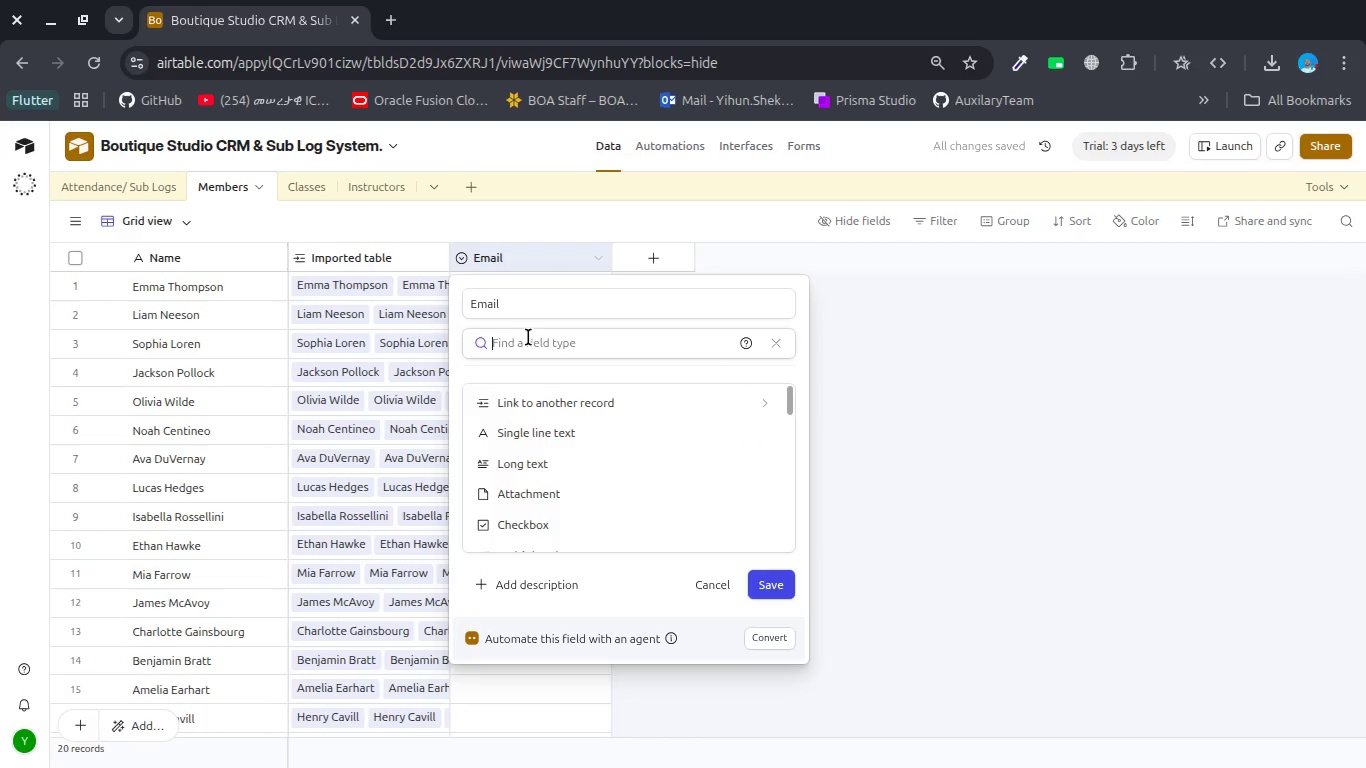 
type(ema)
 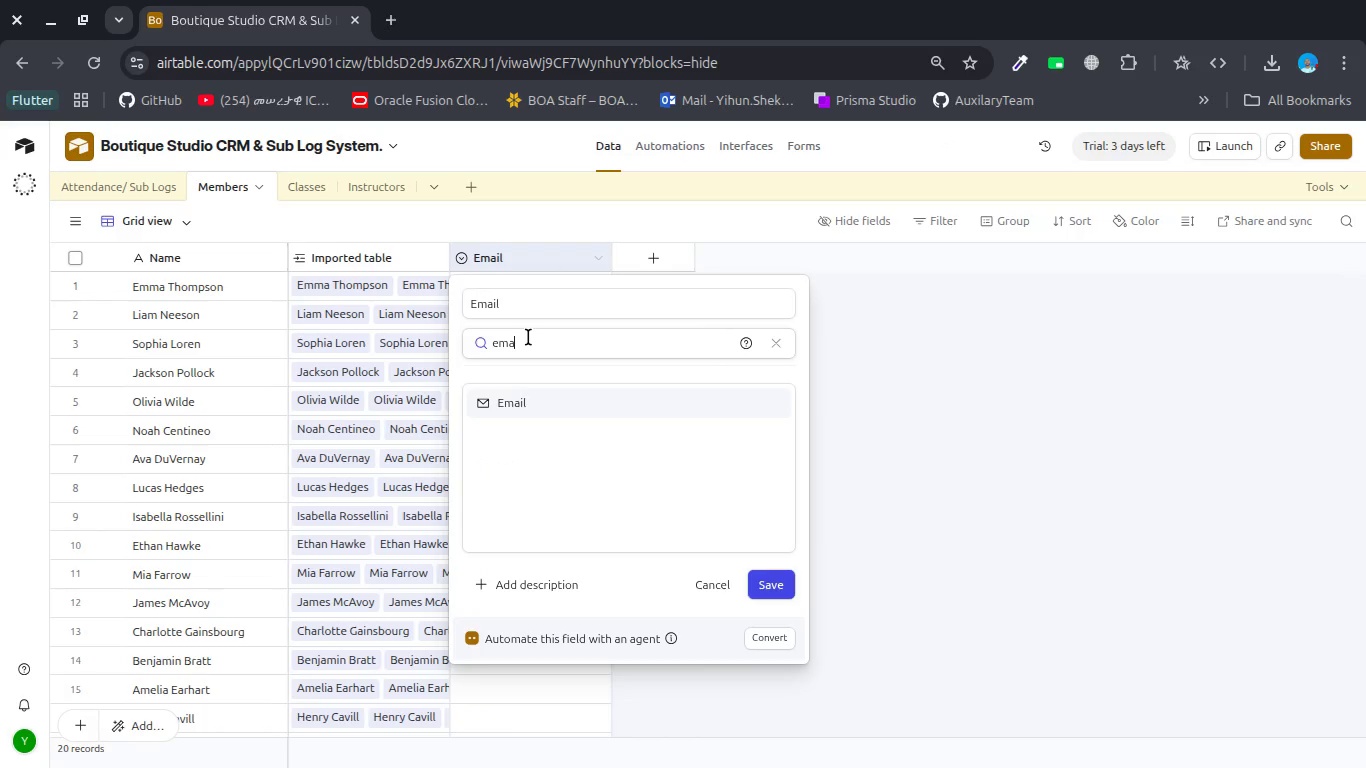 
key(Enter)
 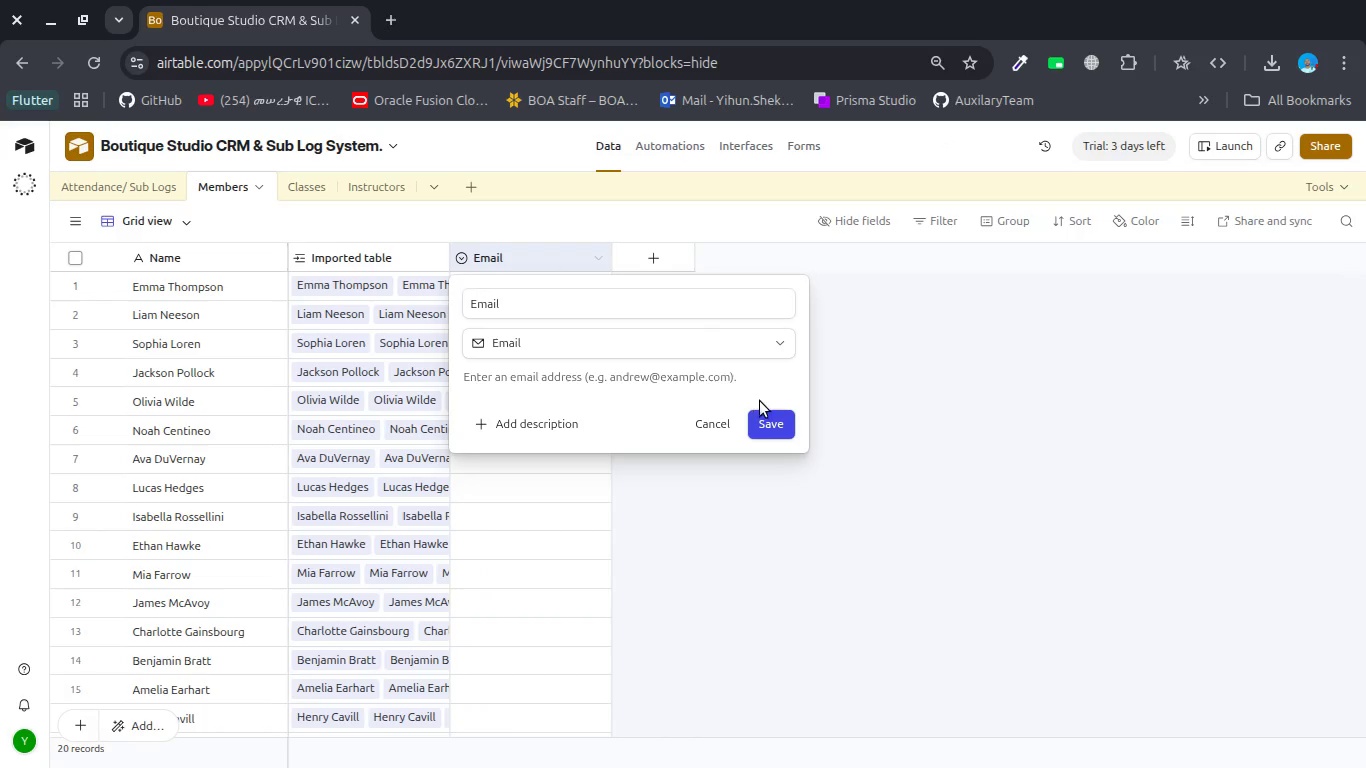 
left_click([785, 424])
 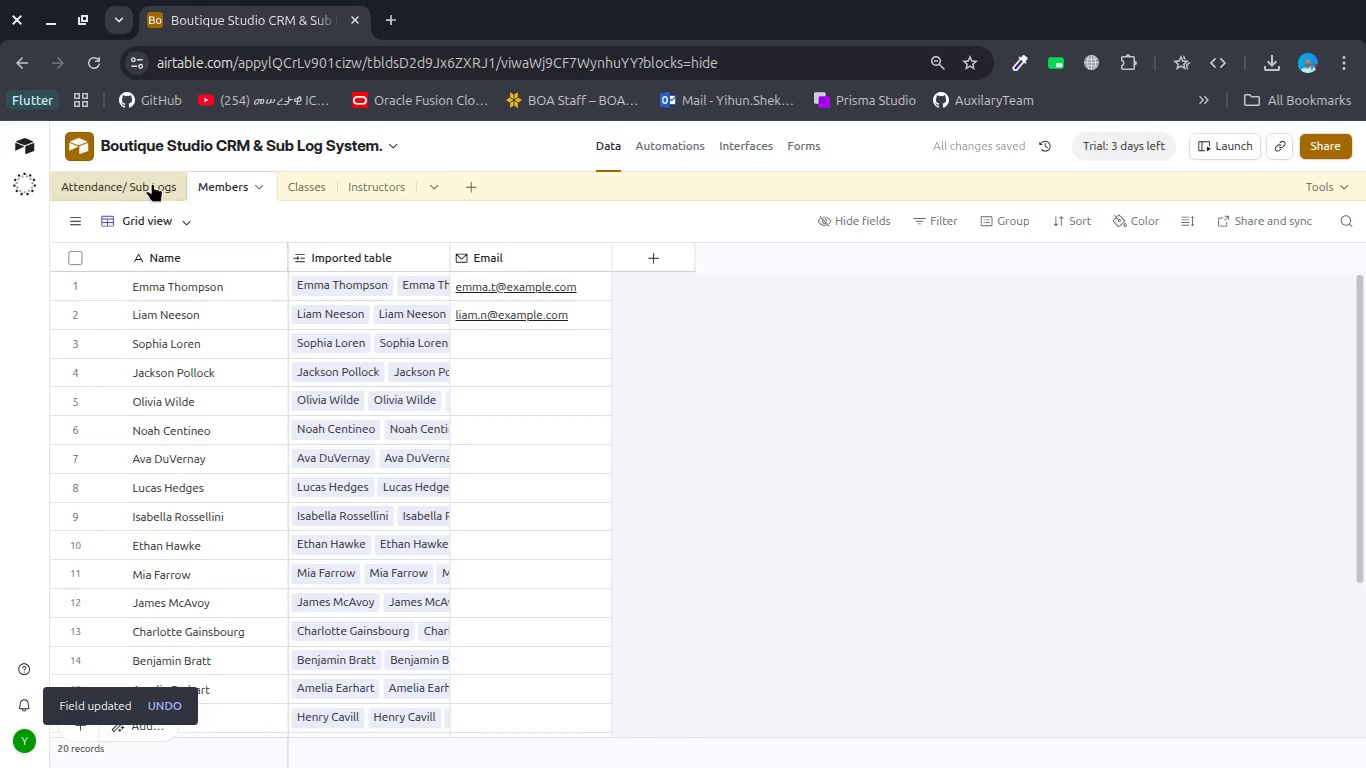 
left_click([132, 181])
 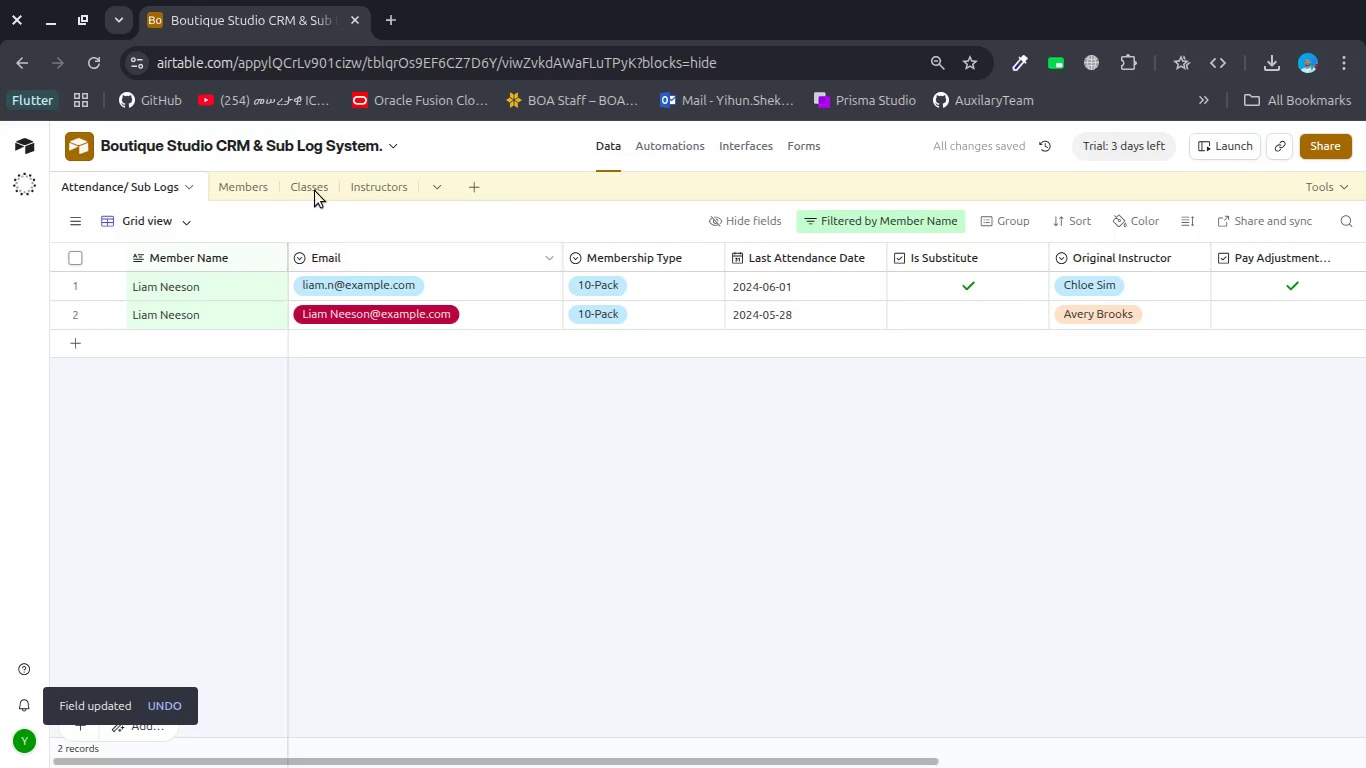 
left_click([238, 181])
 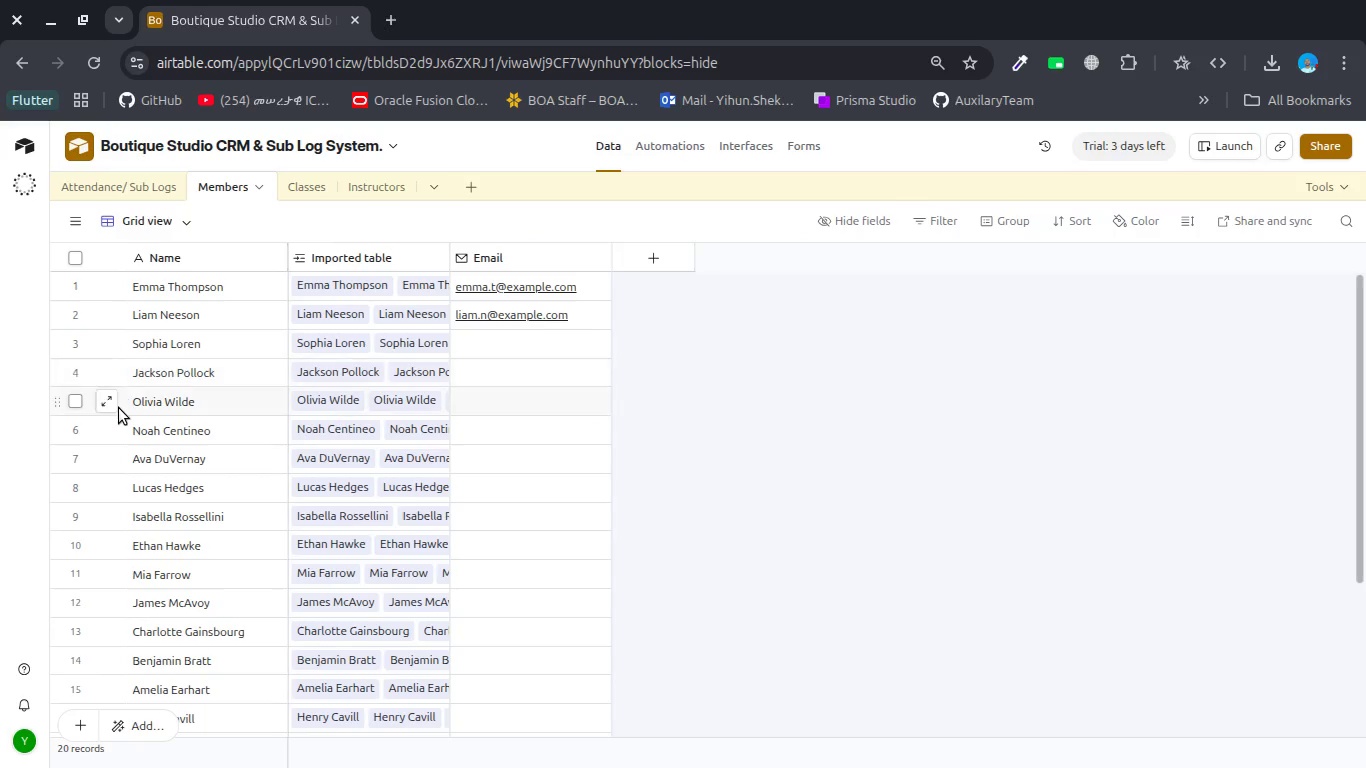 
wait(6.38)
 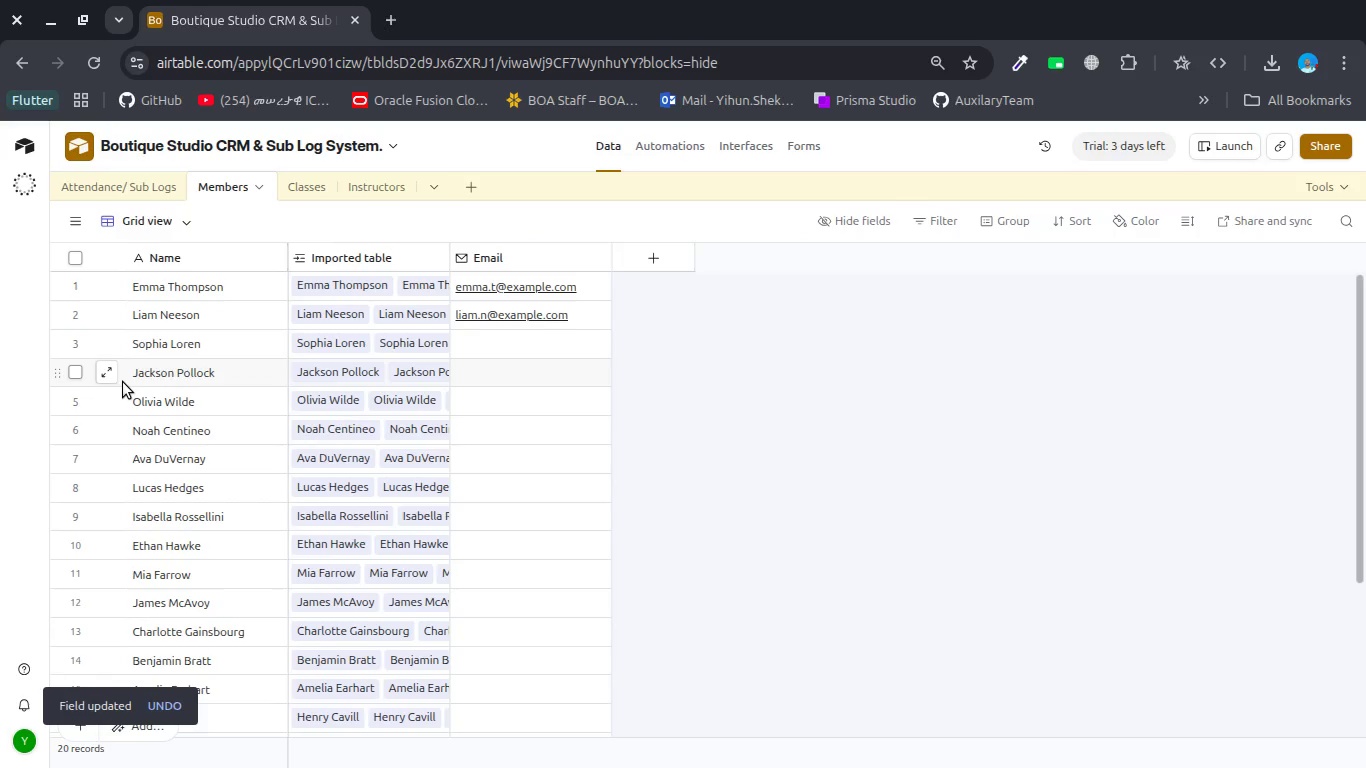 
left_click([150, 338])
 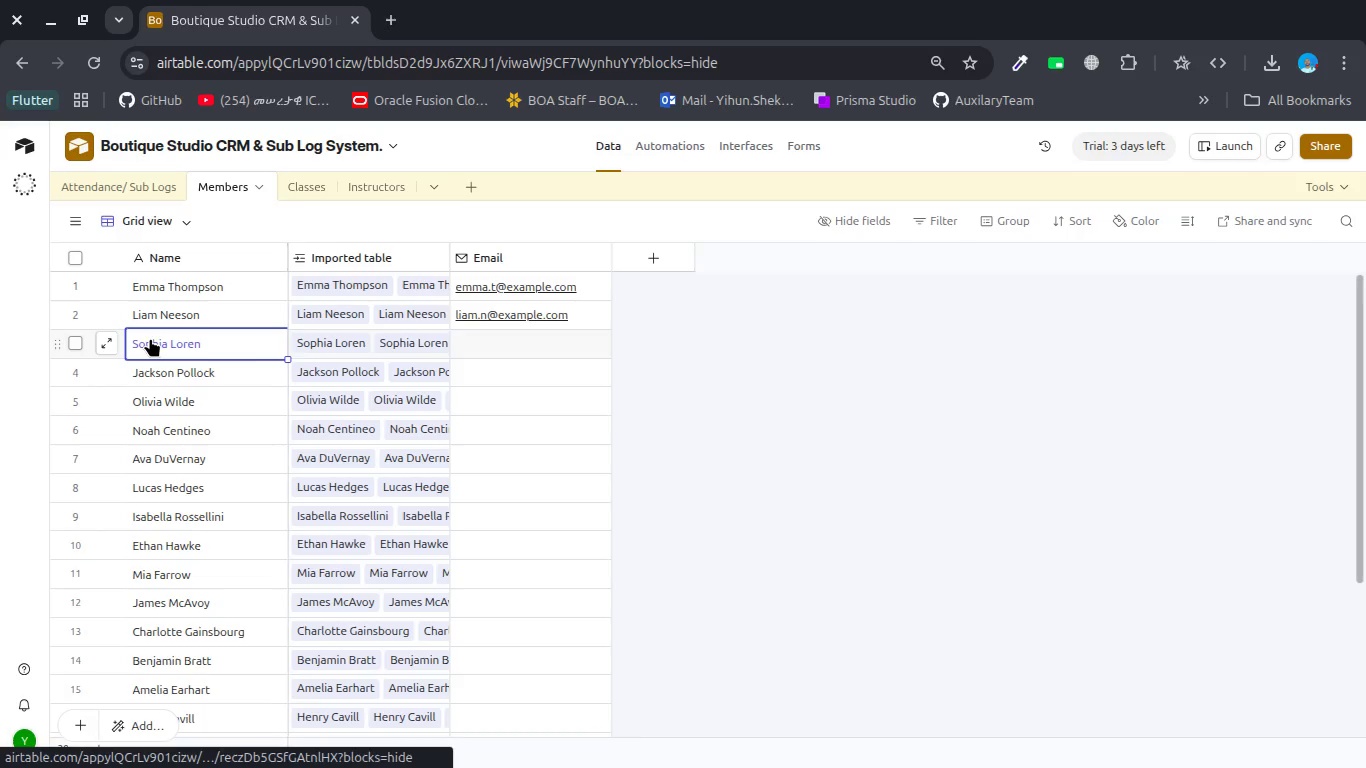 
key(Control+C)
 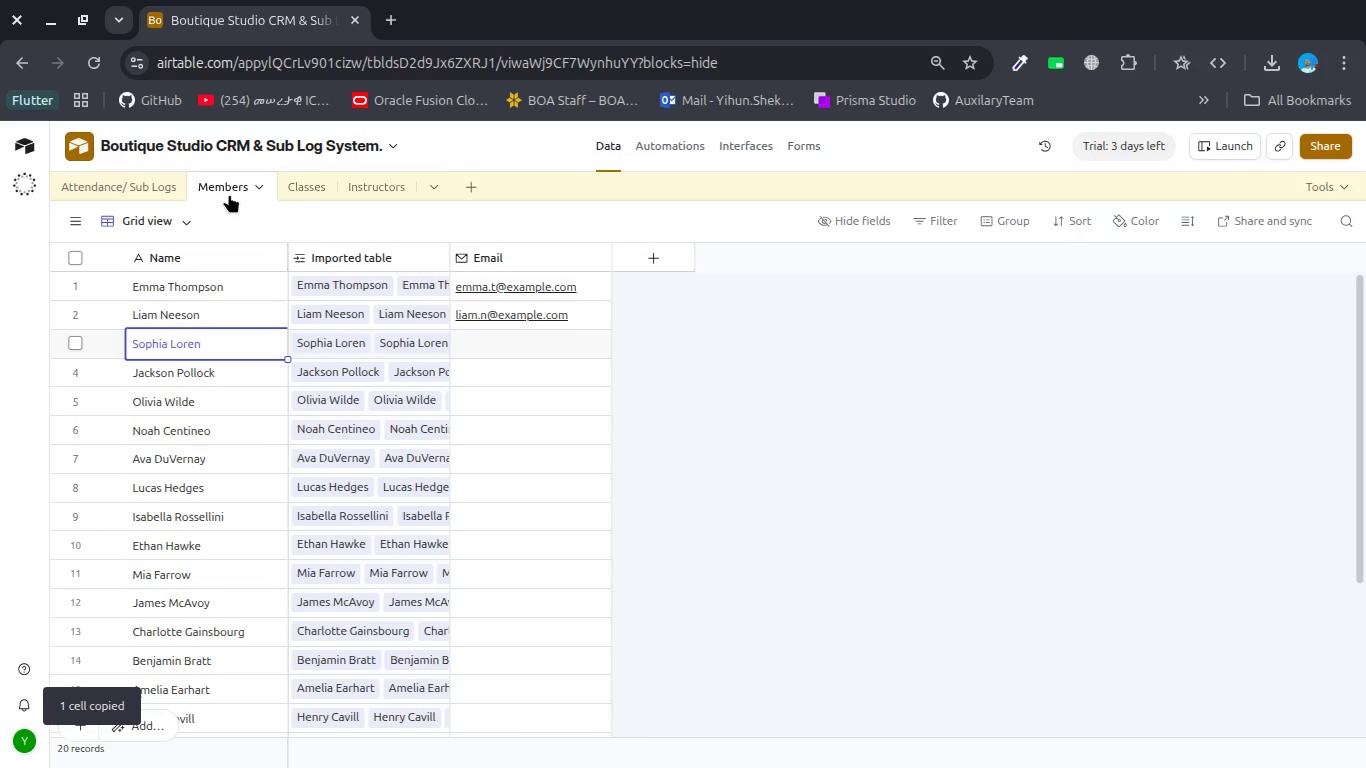 
left_click([129, 193])
 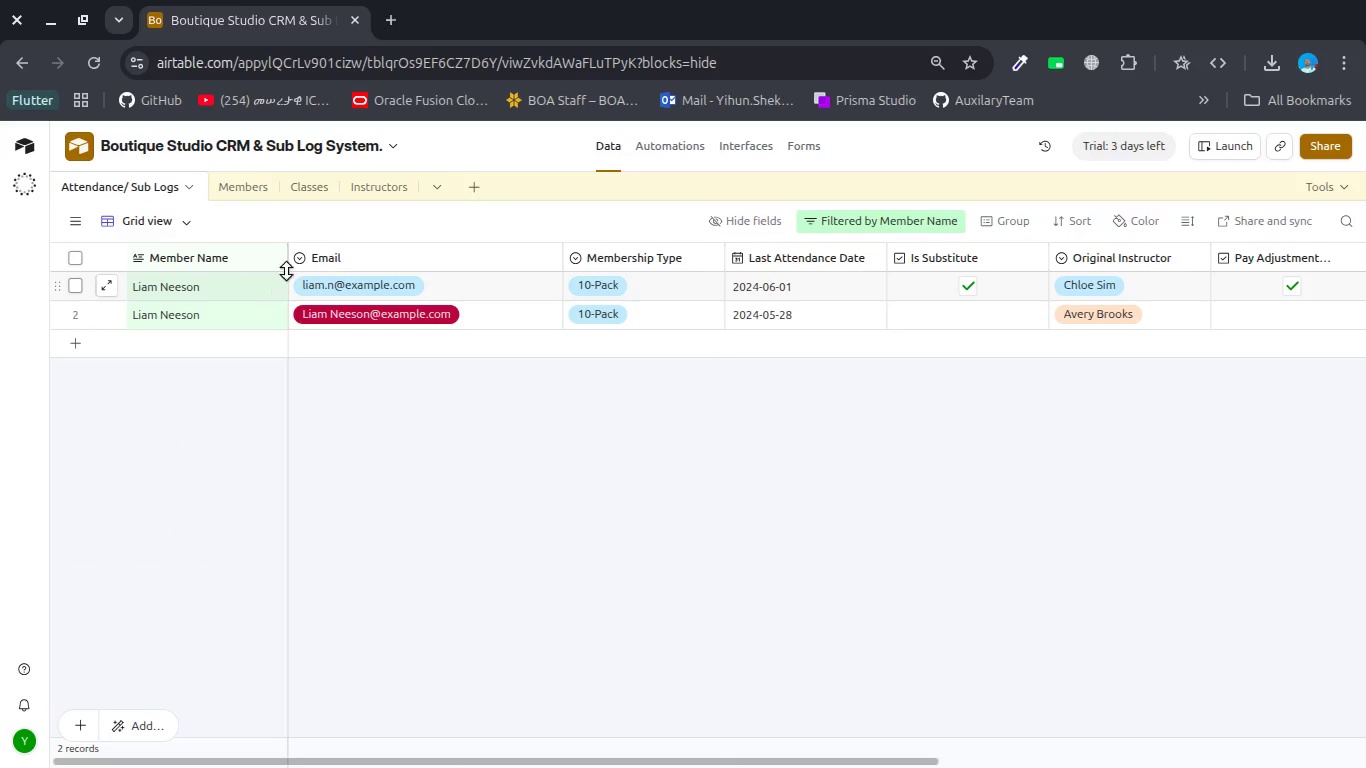 
left_click([851, 226])
 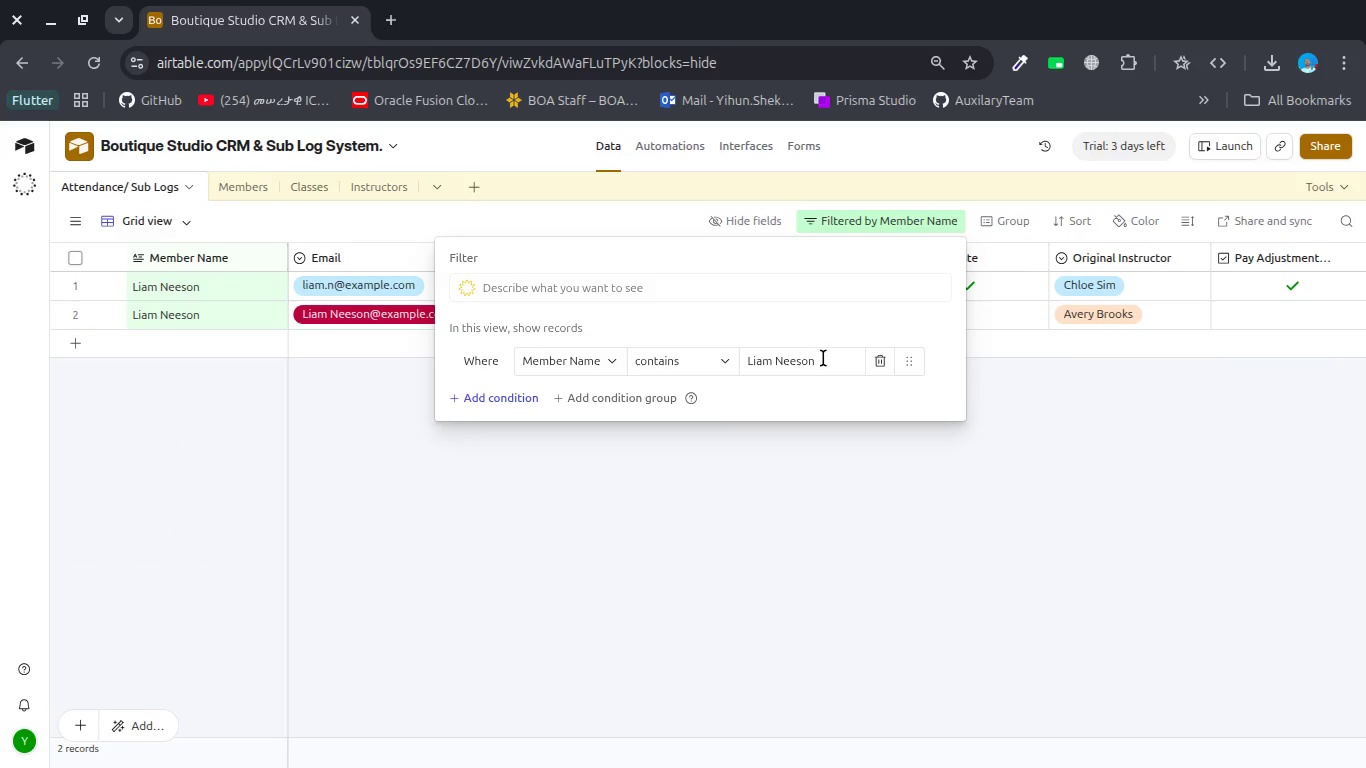 
double_click([823, 358])
 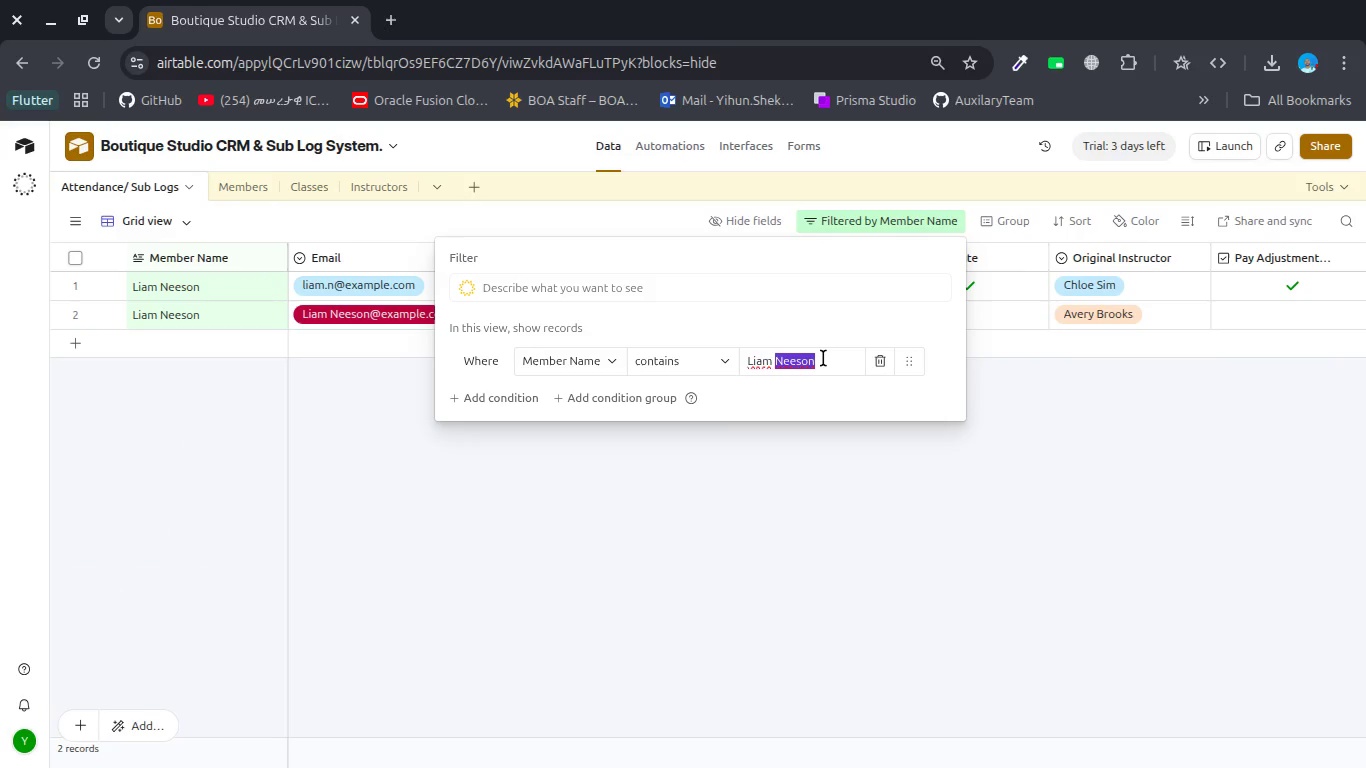 
triple_click([823, 358])
 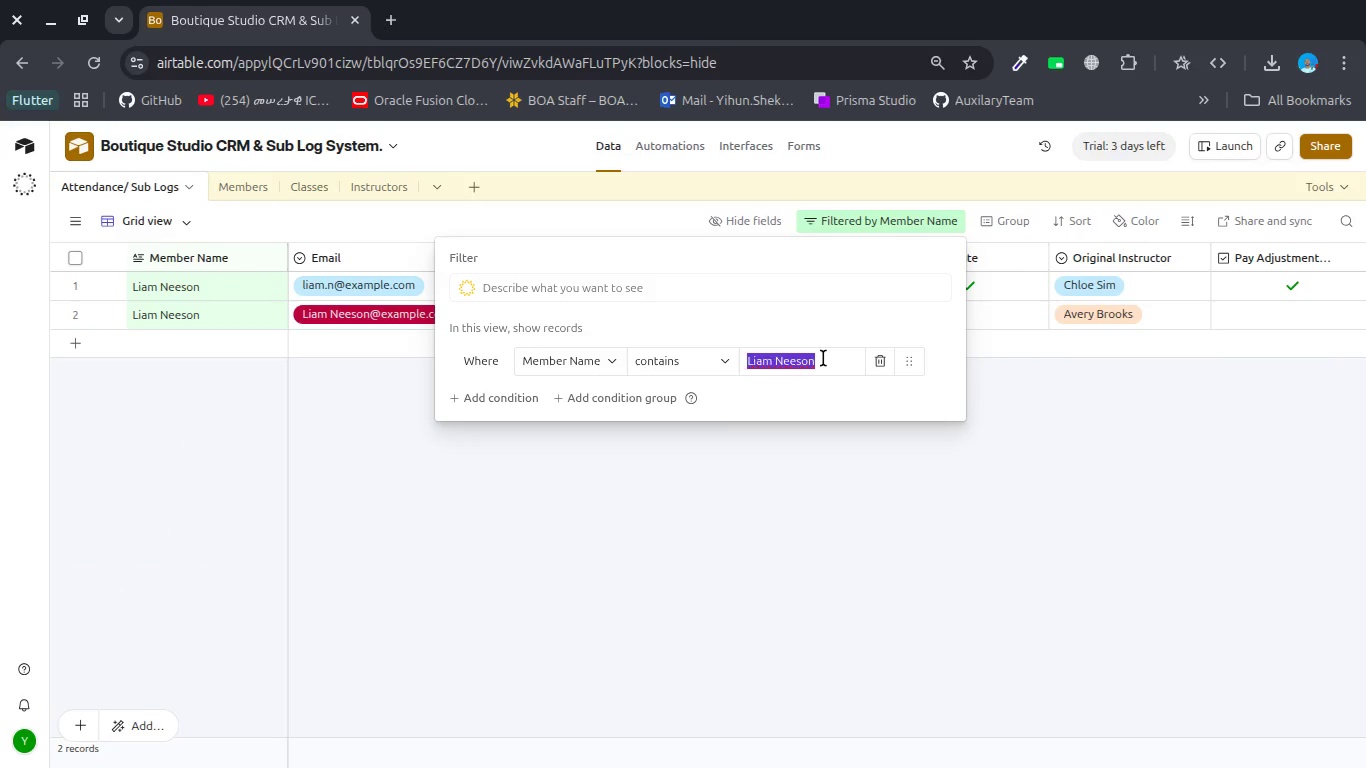 
key(Control+V)
 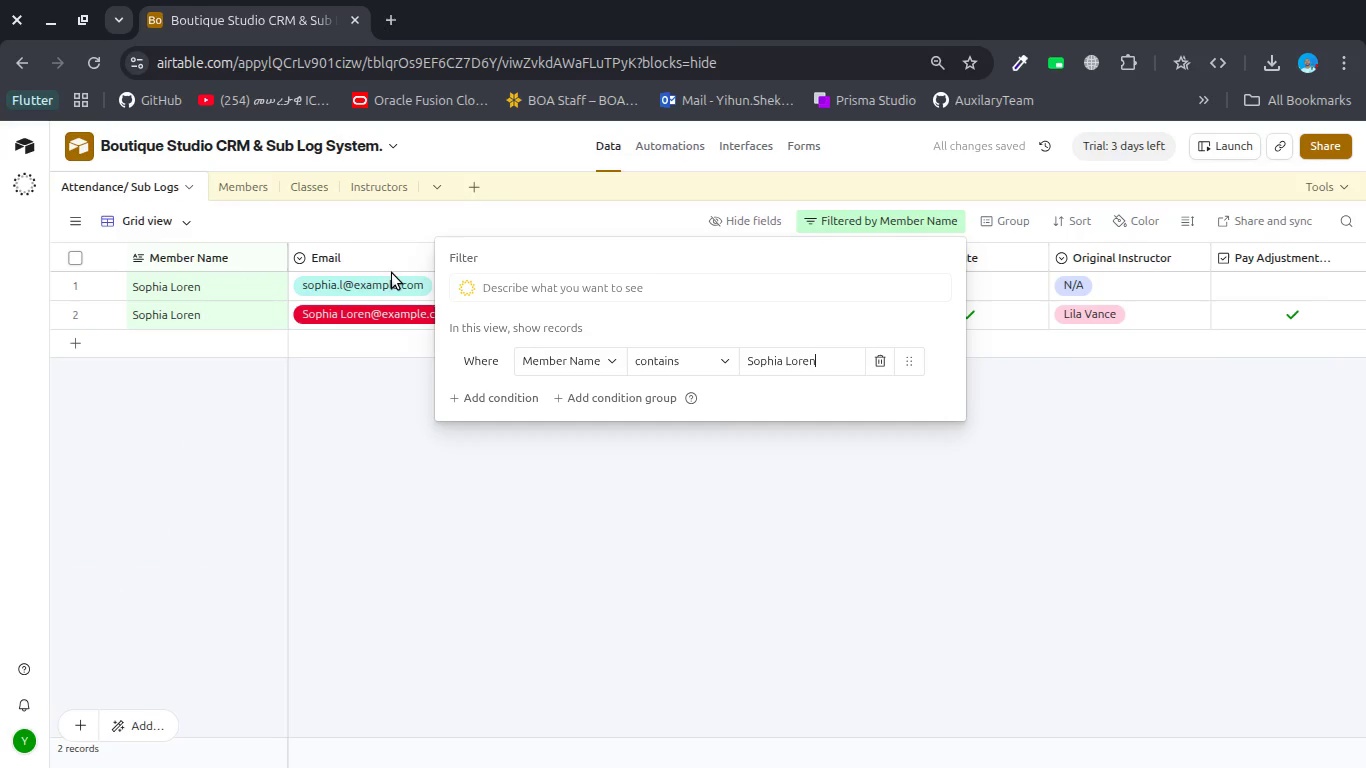 
left_click([392, 292])
 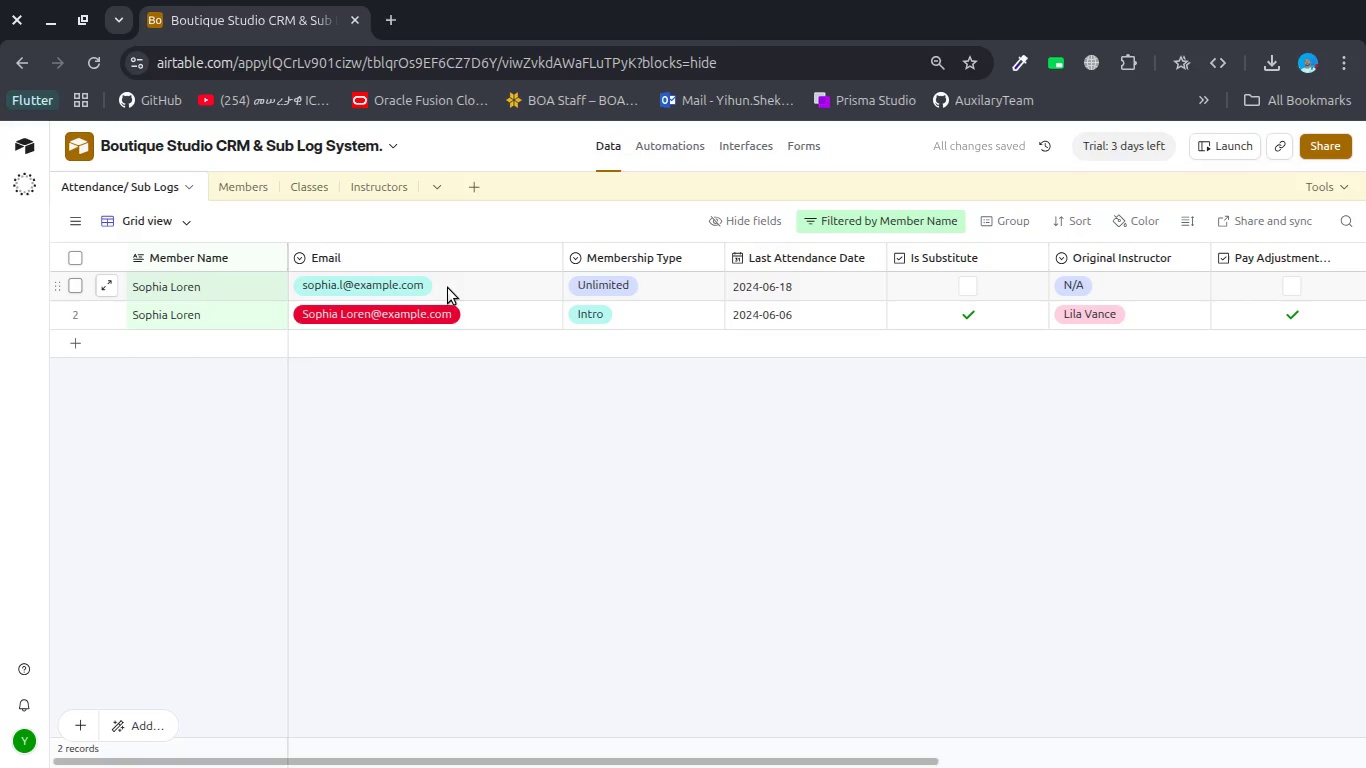 
left_click([450, 288])
 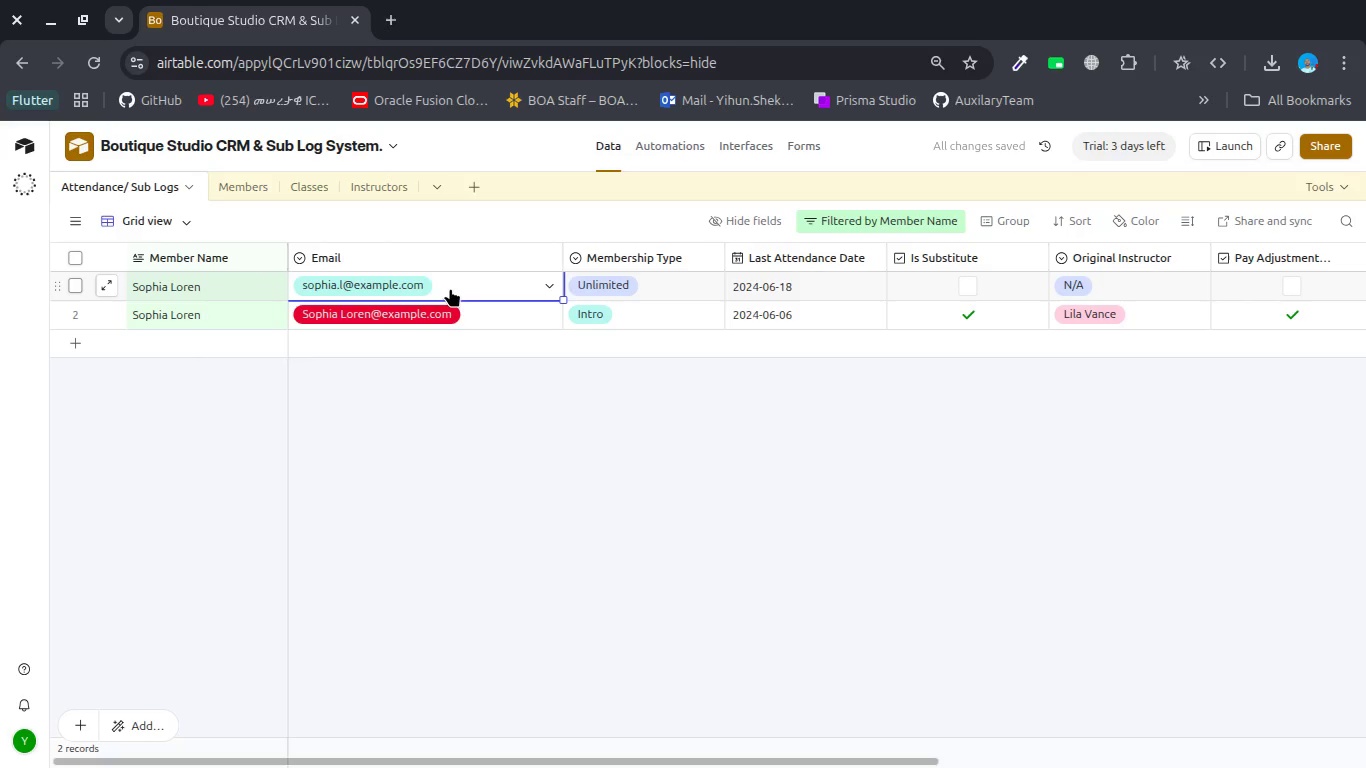 
key(Control+C)
 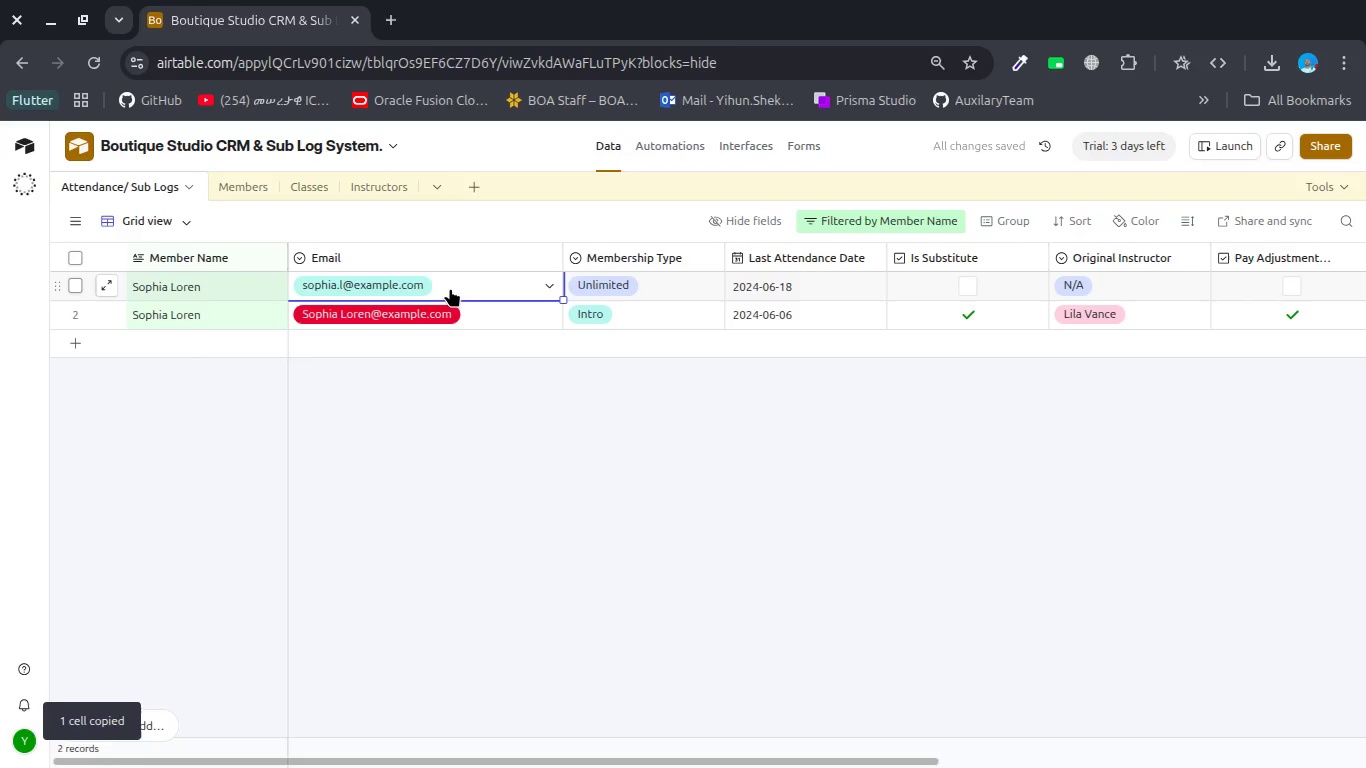 
key(Control+C)
 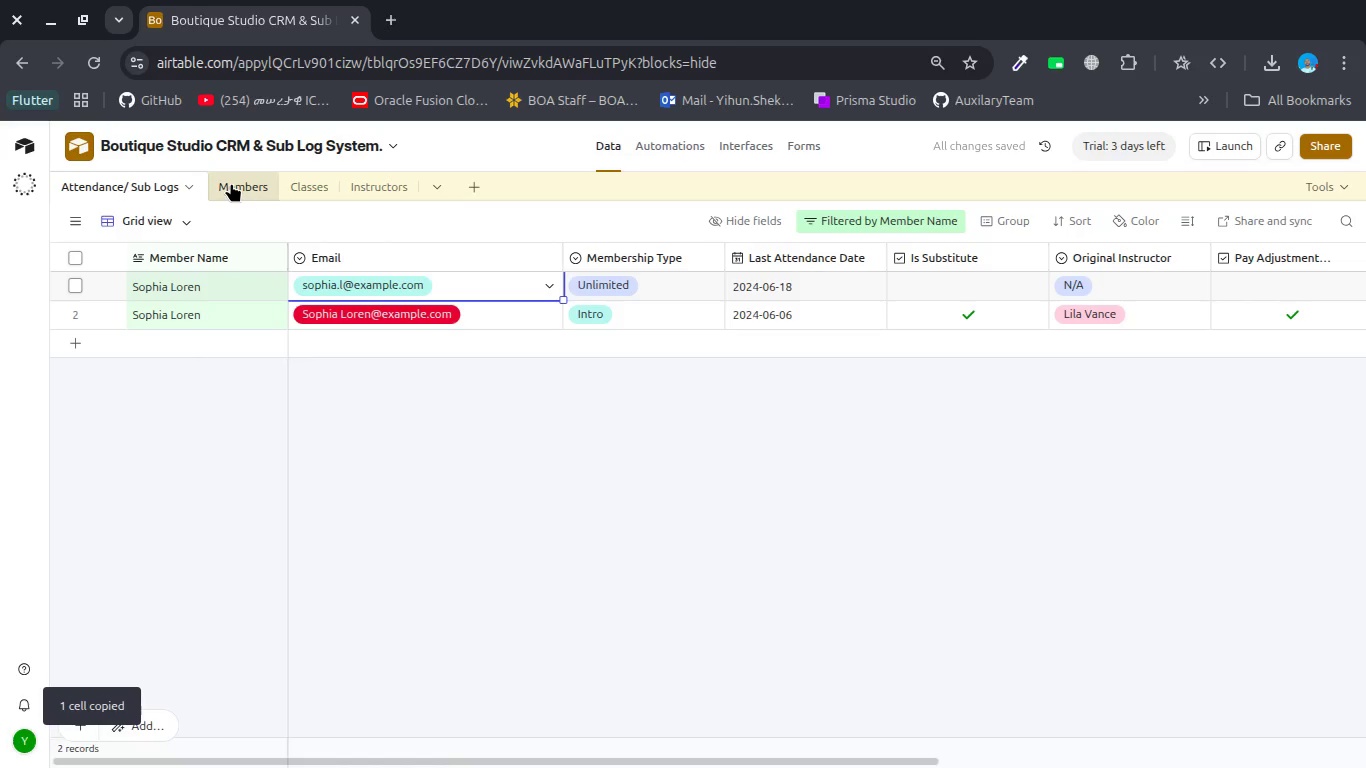 
left_click([231, 183])
 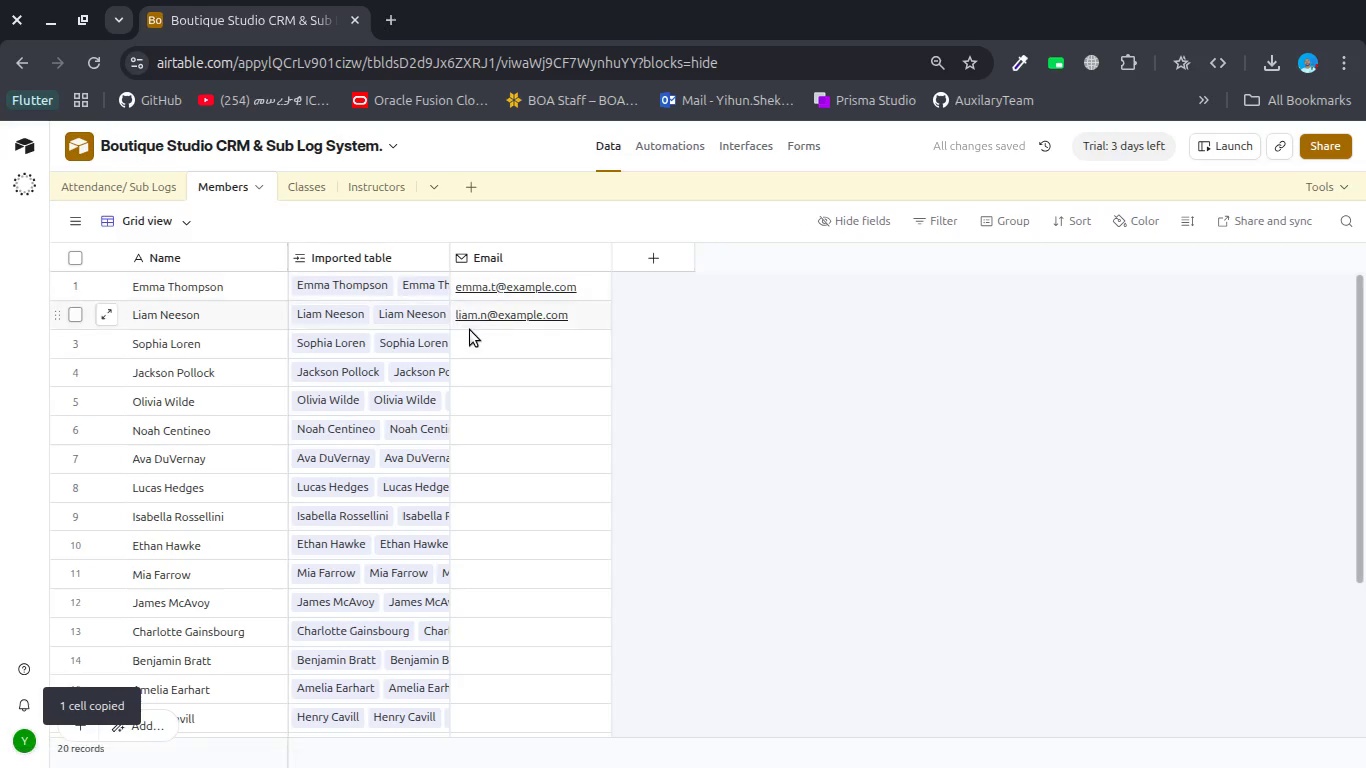 
left_click([472, 332])
 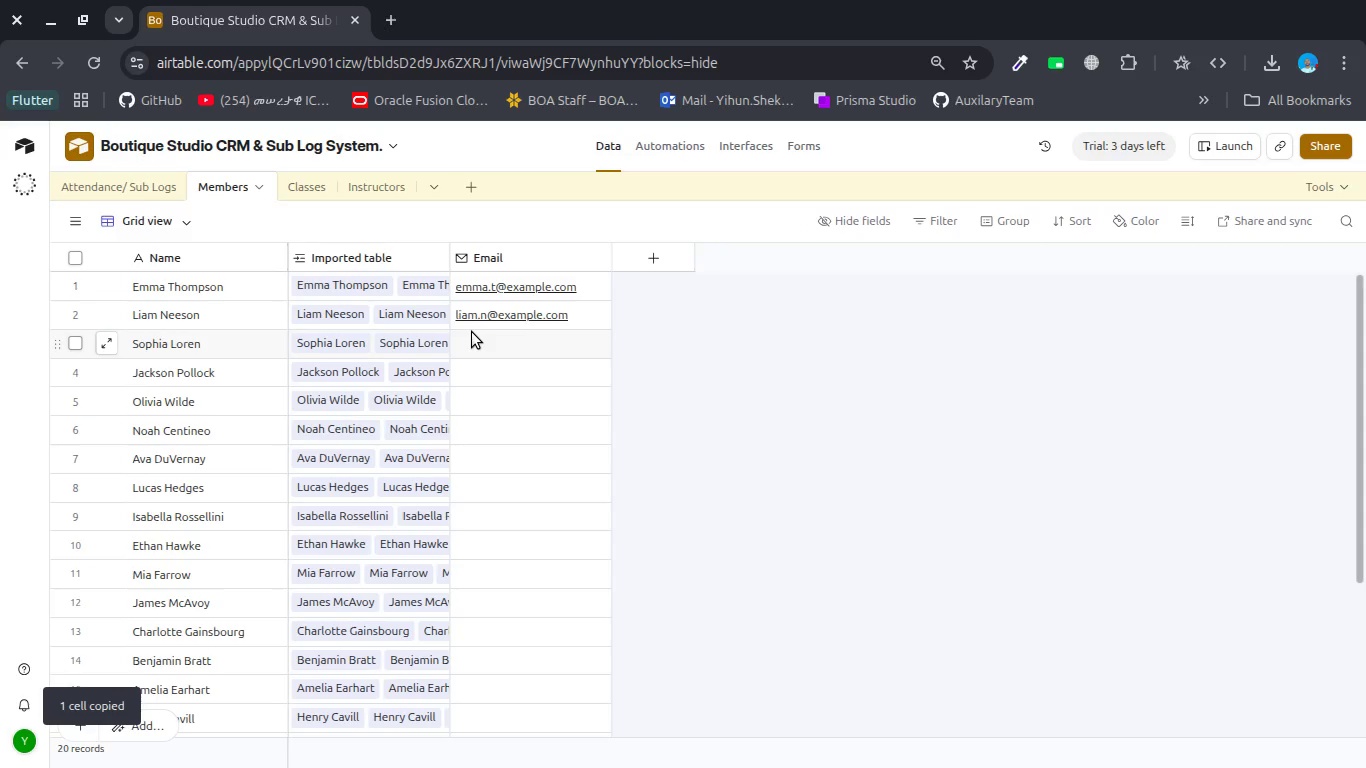 
key(Control+V)
 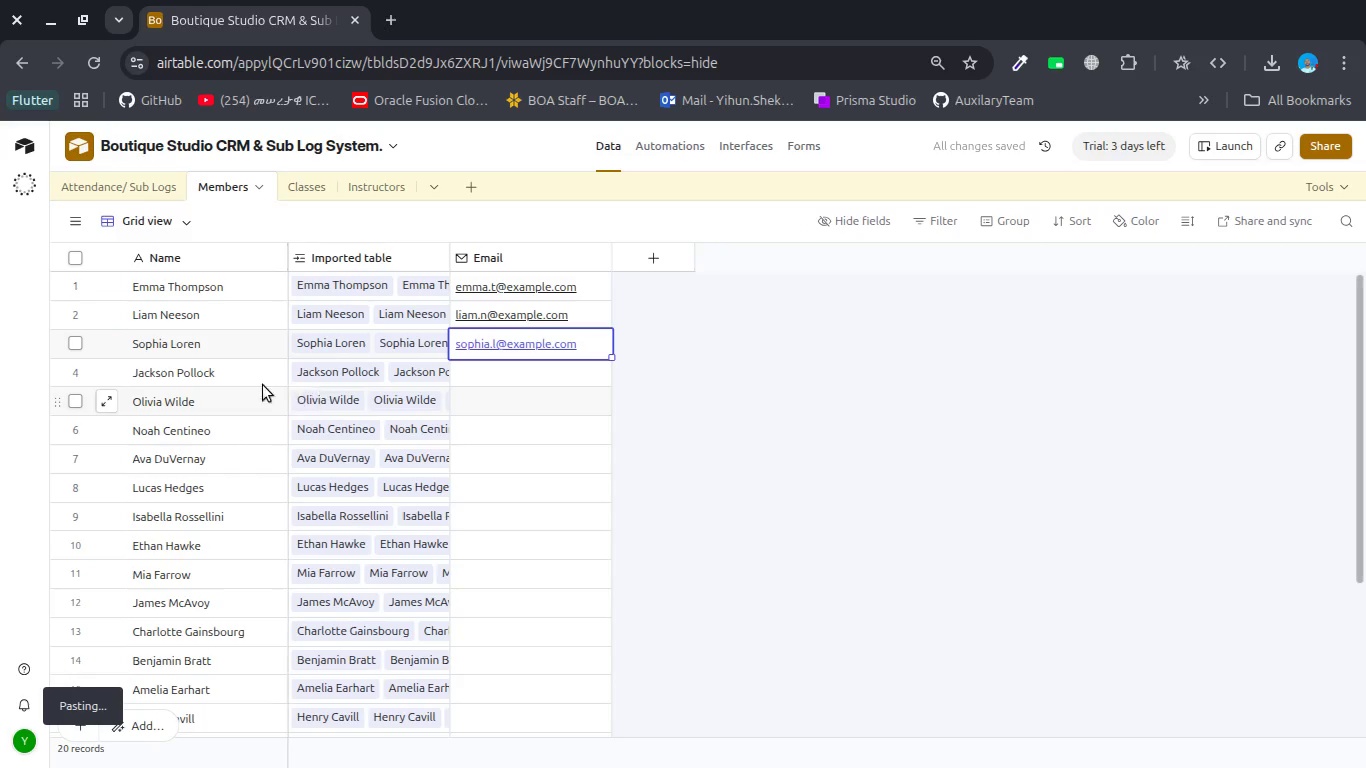 
left_click([207, 376])
 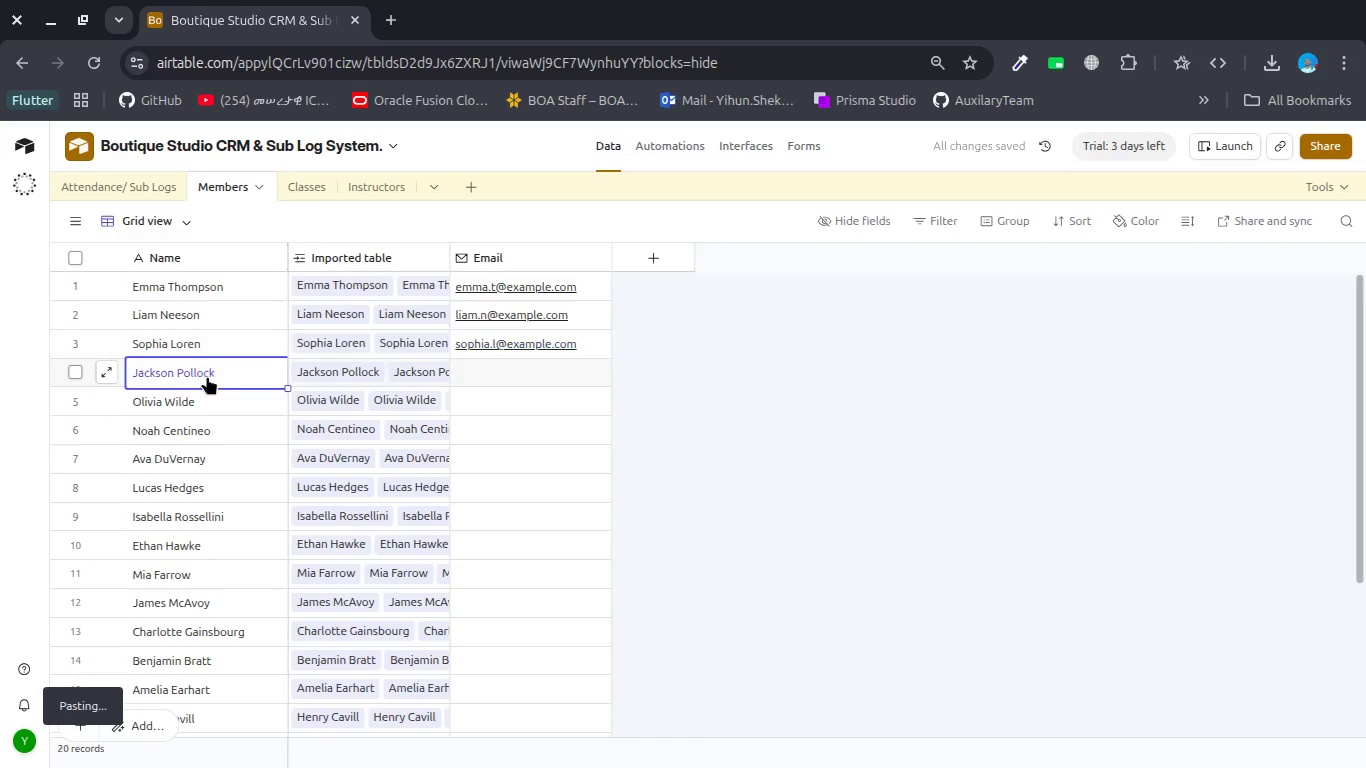 
key(Control+C)
 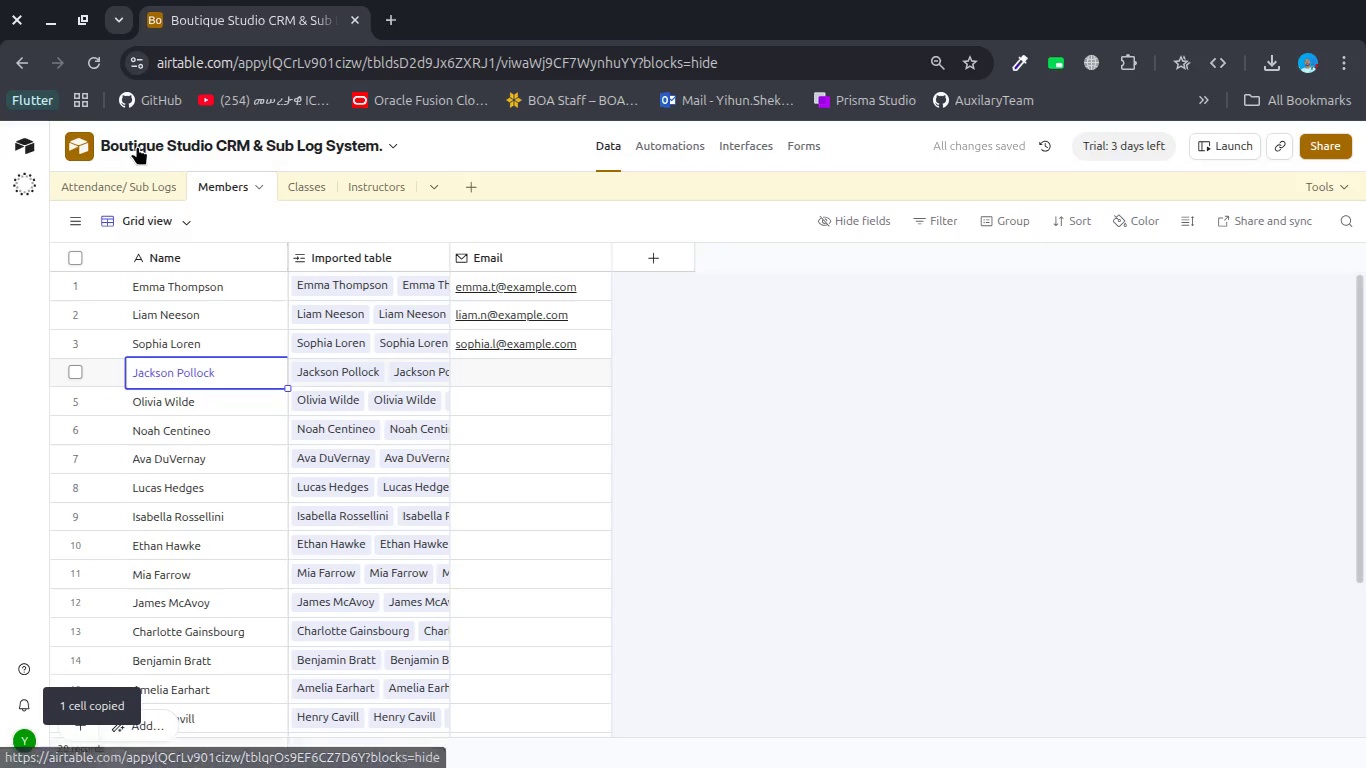 
left_click([121, 186])
 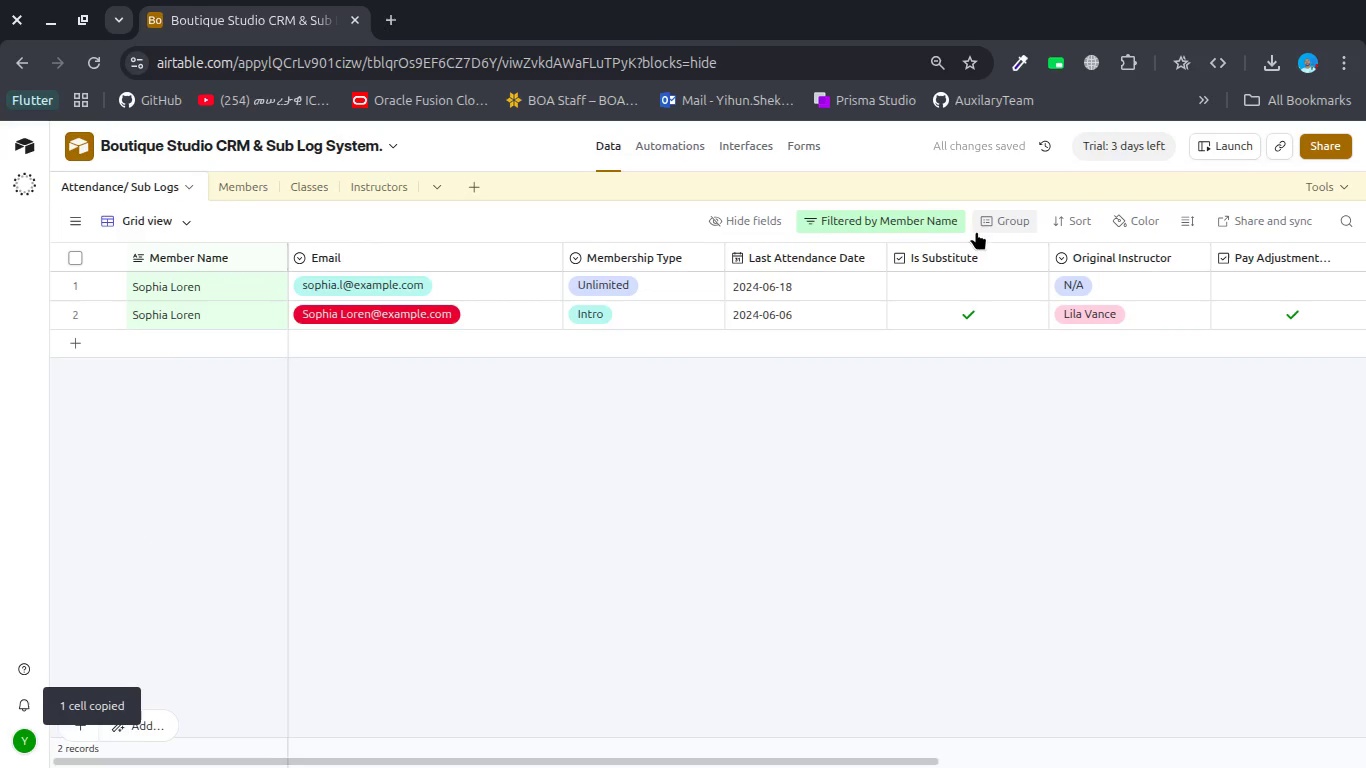 
left_click([915, 223])
 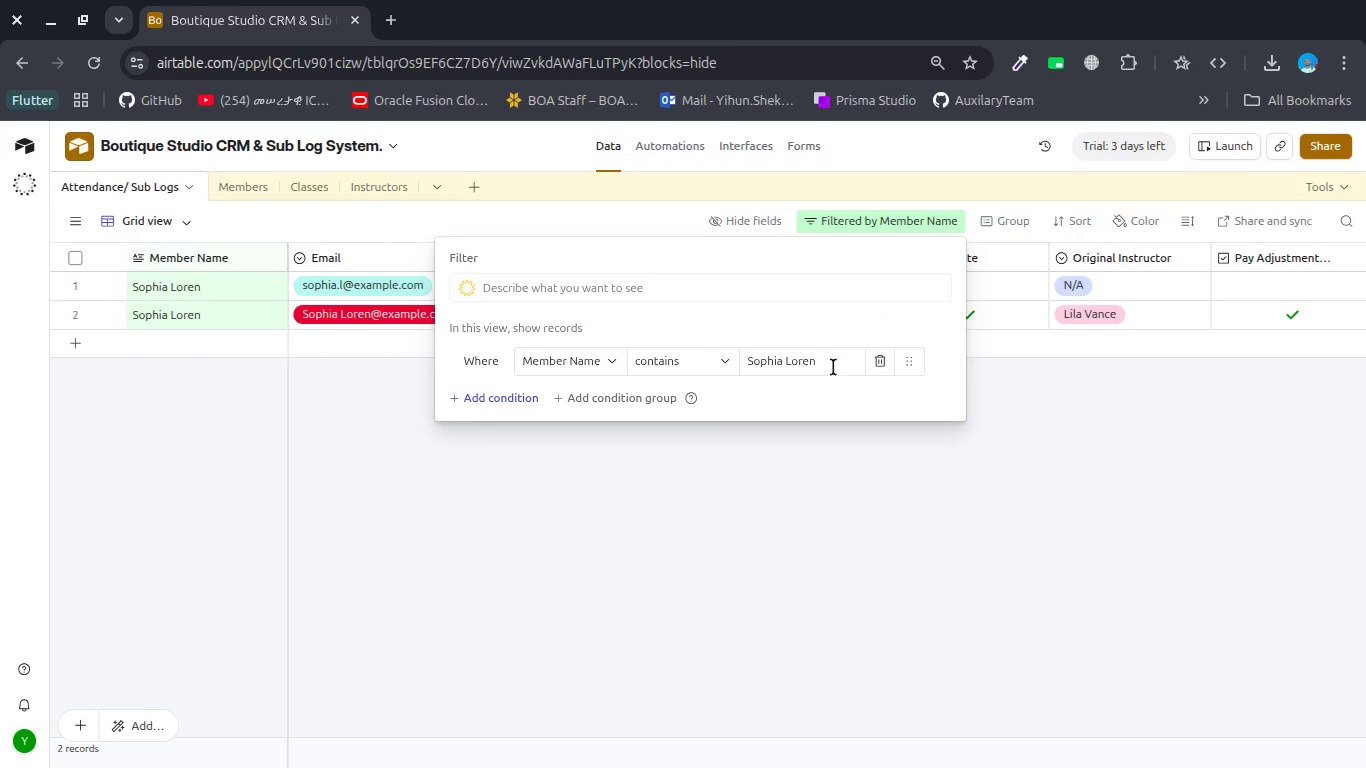 
double_click([828, 368])
 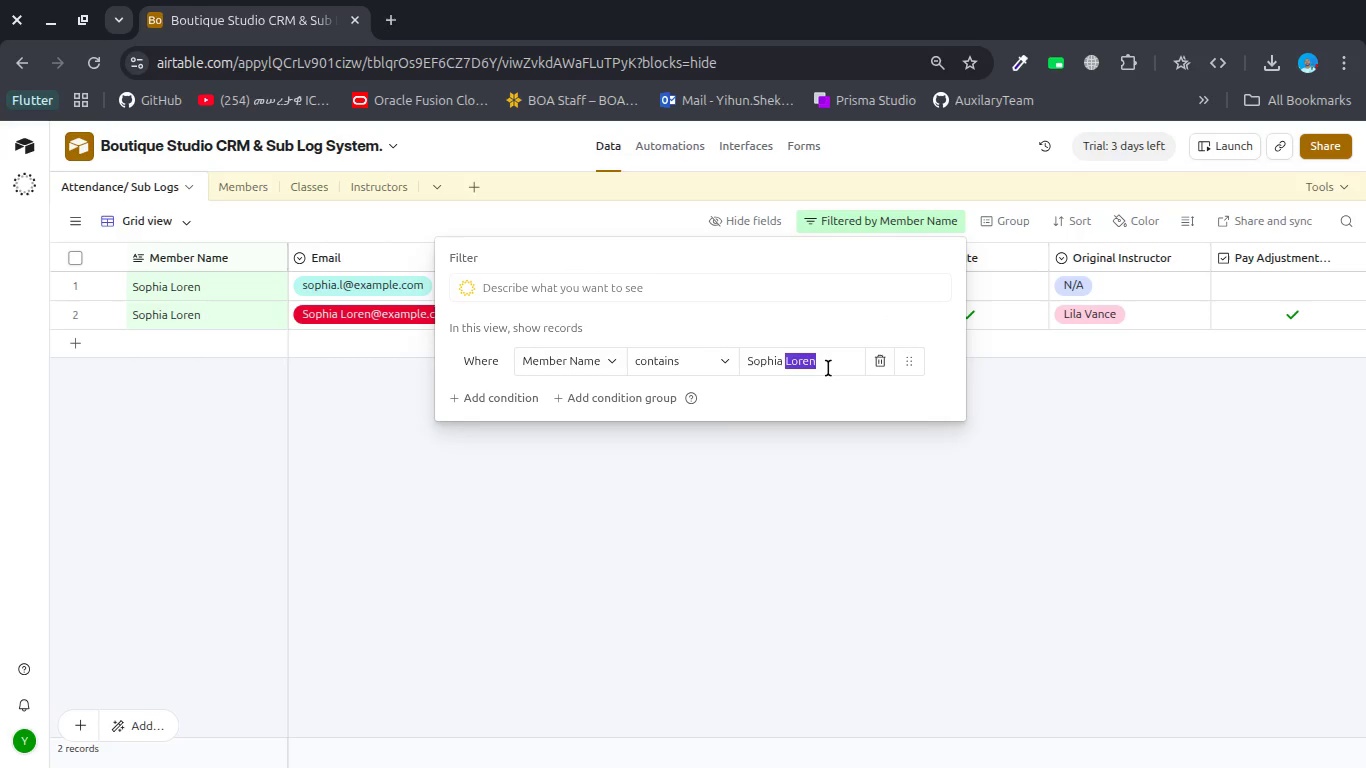 
triple_click([828, 368])
 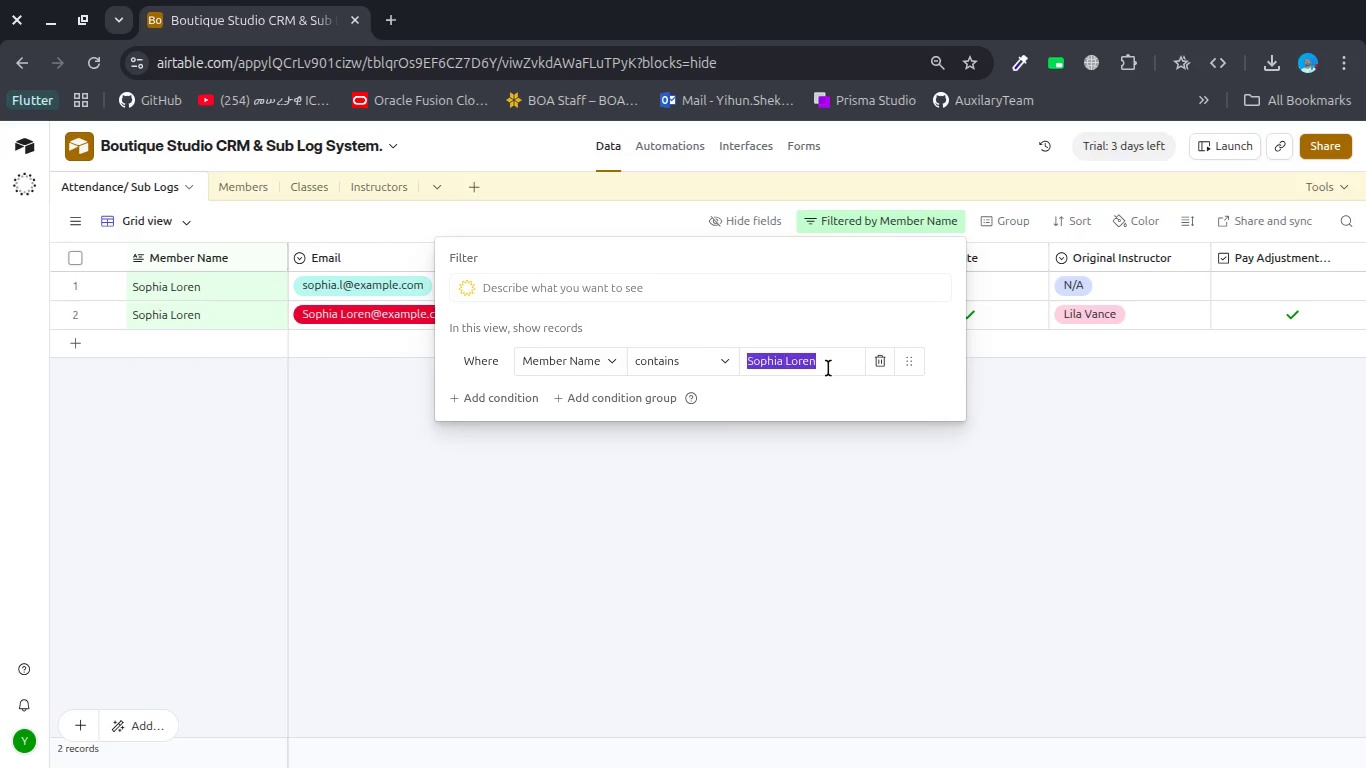 
key(Control+V)
 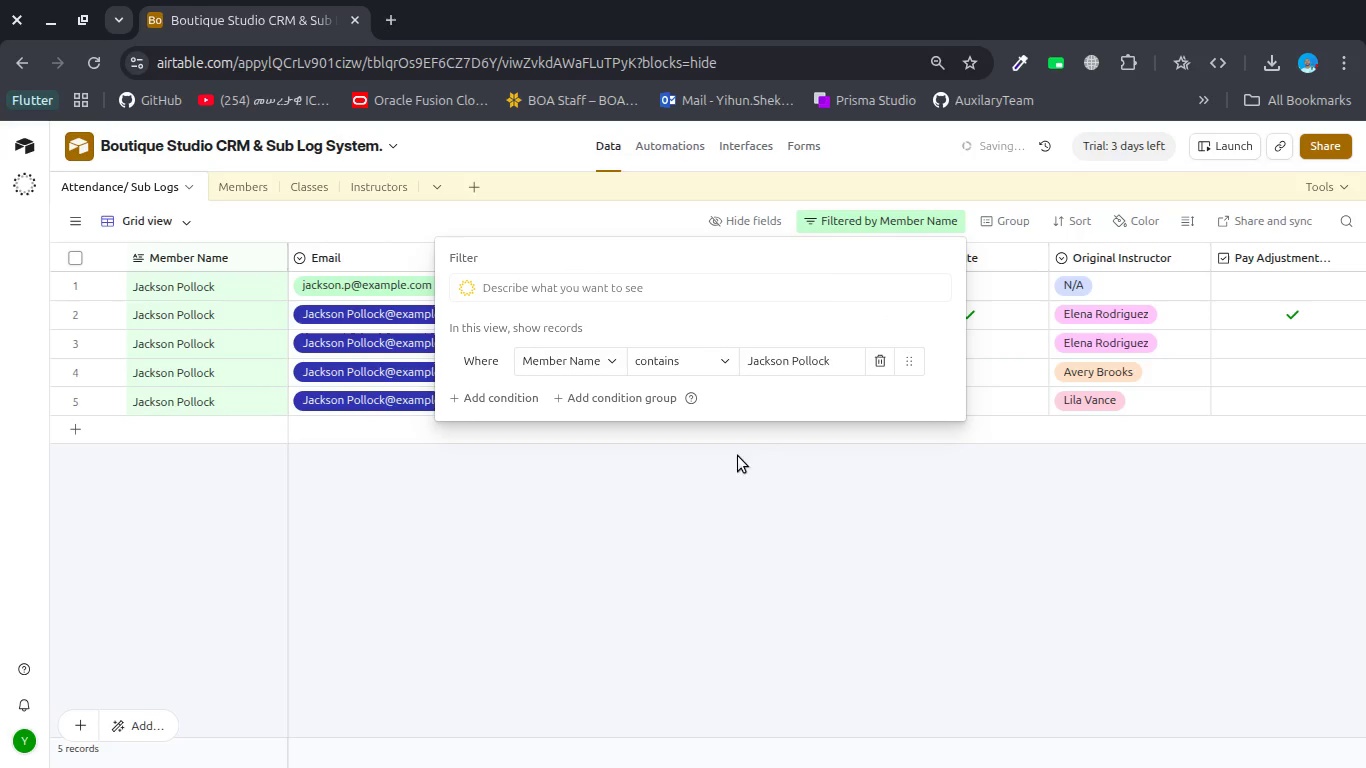 
left_click([703, 497])
 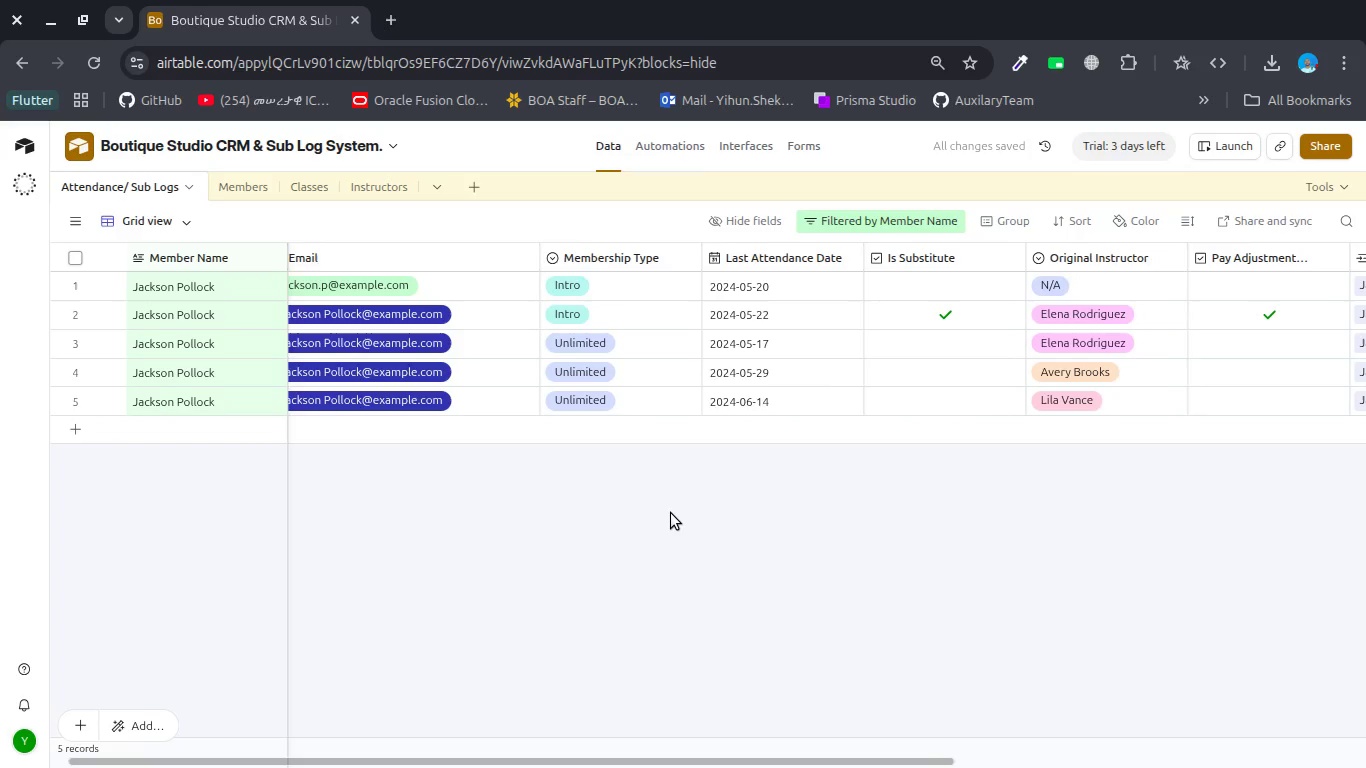 
scroll: coordinate [671, 513], scroll_direction: down, amount: 1.0
 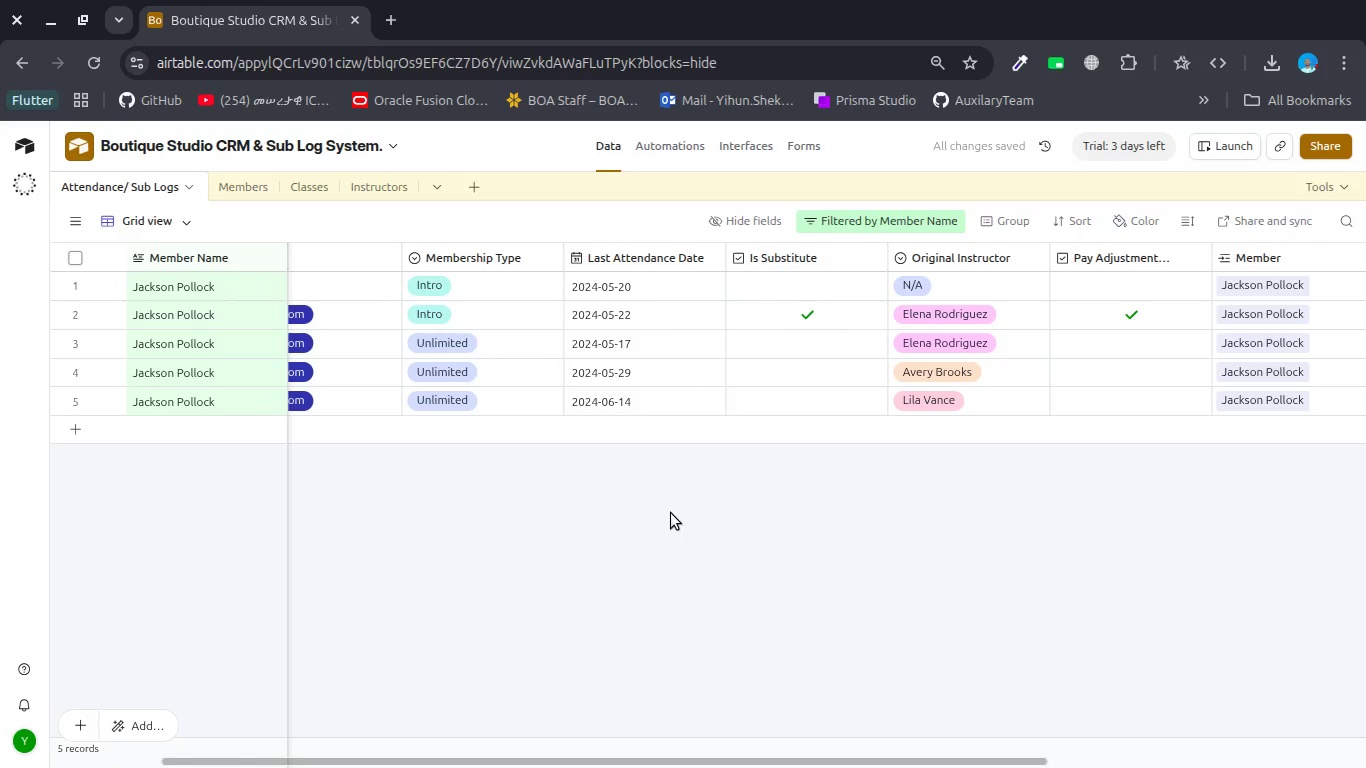 
scroll: coordinate [671, 513], scroll_direction: up, amount: 4.0
 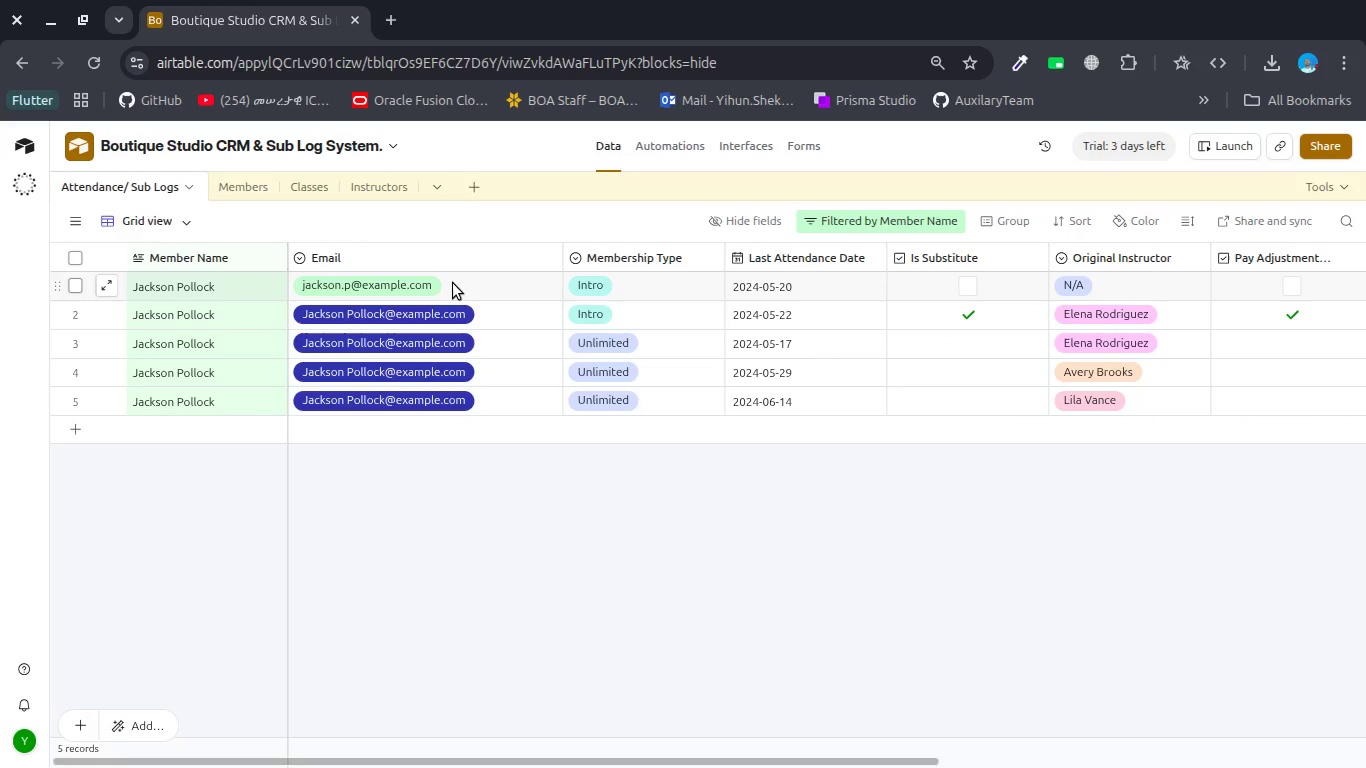 
left_click([453, 283])
 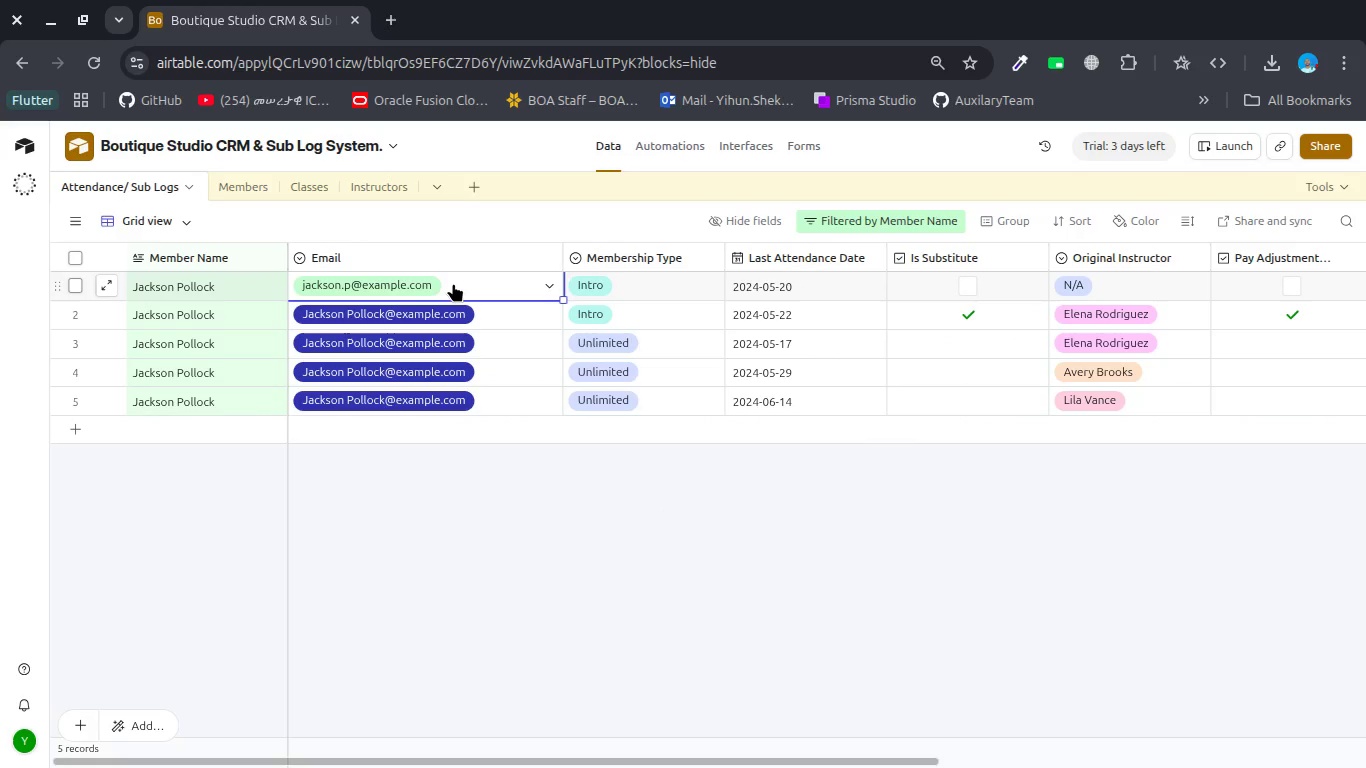 
key(Control+C)
 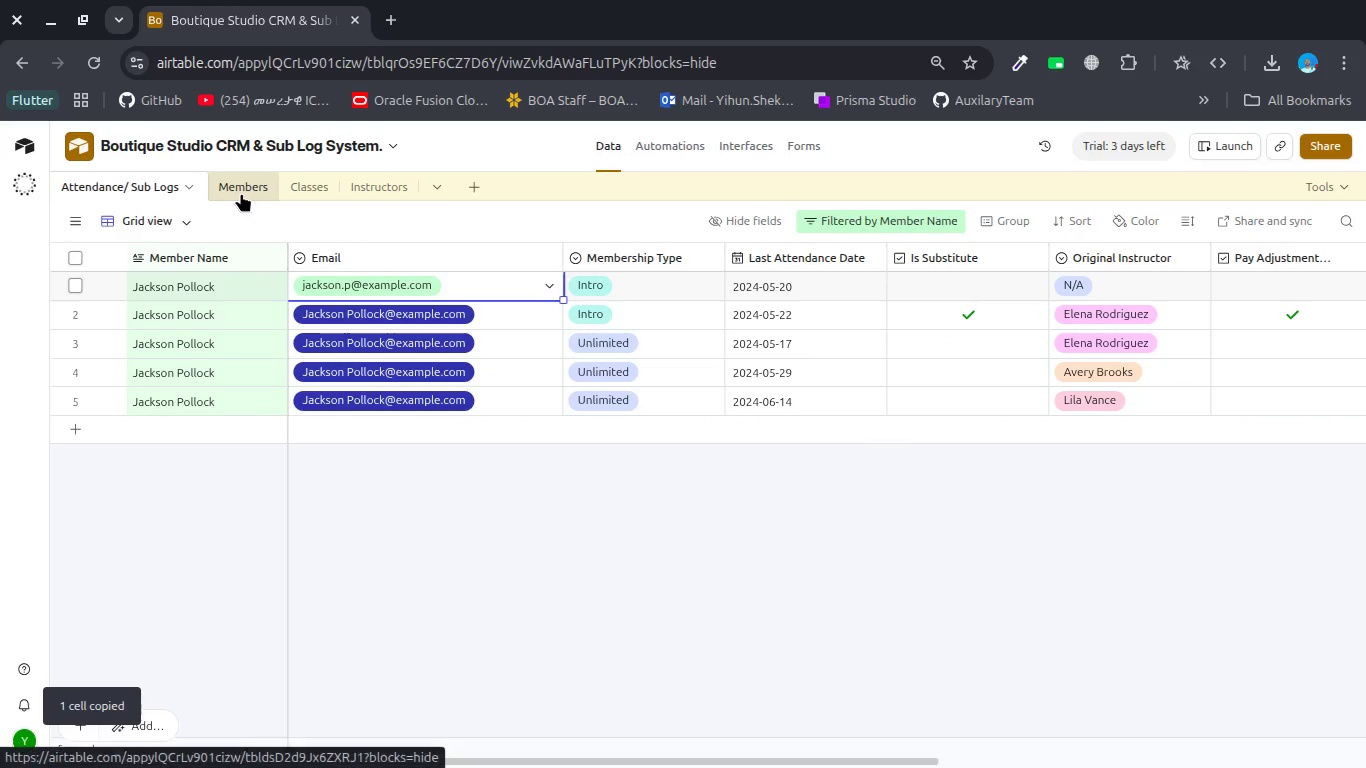 
left_click([241, 193])
 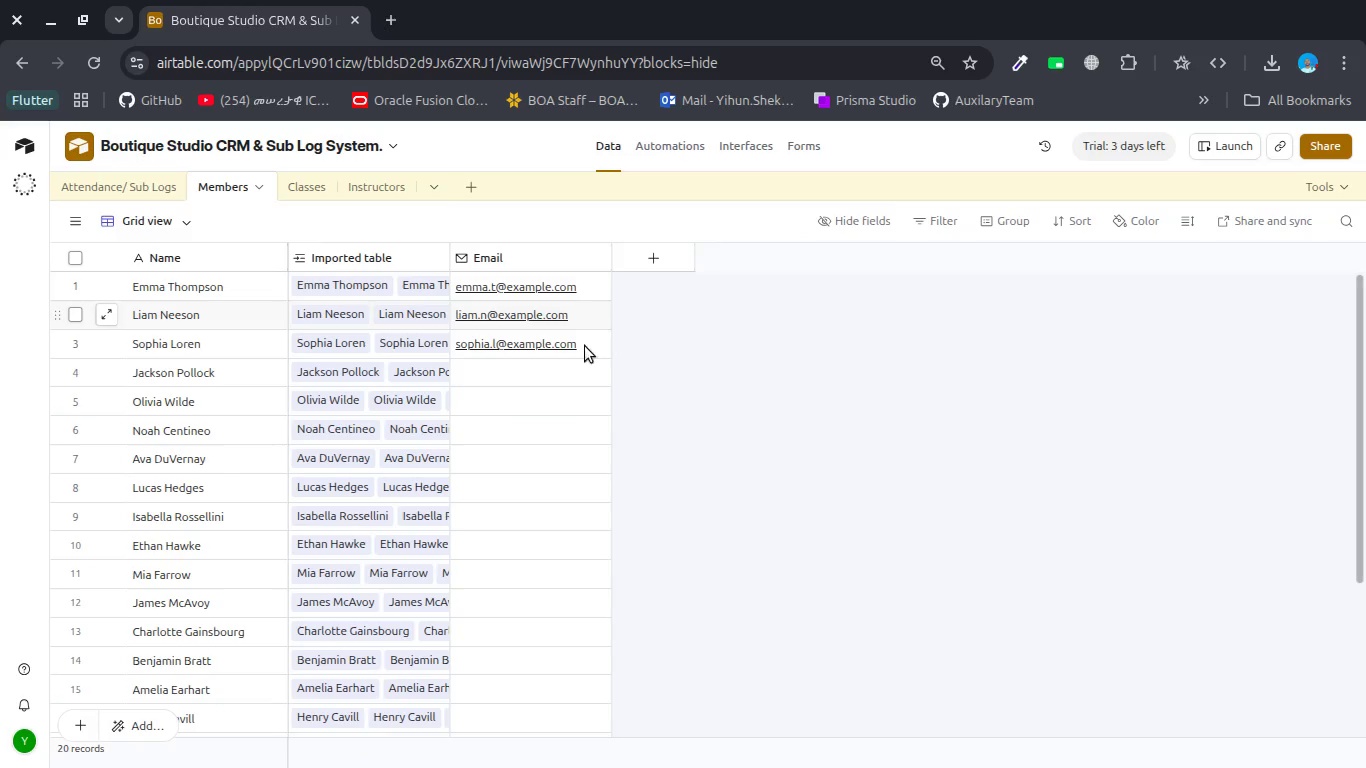 
left_click([560, 378])
 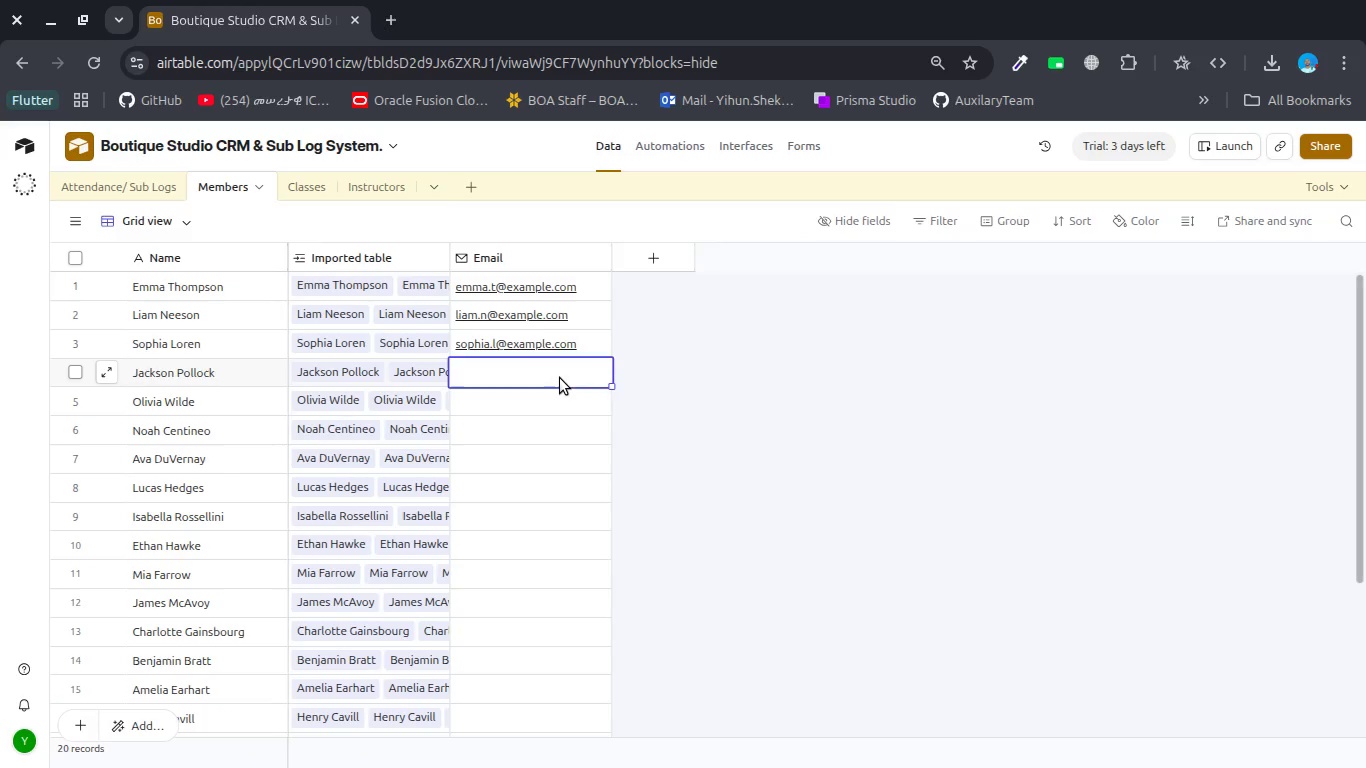 
key(Control+V)
 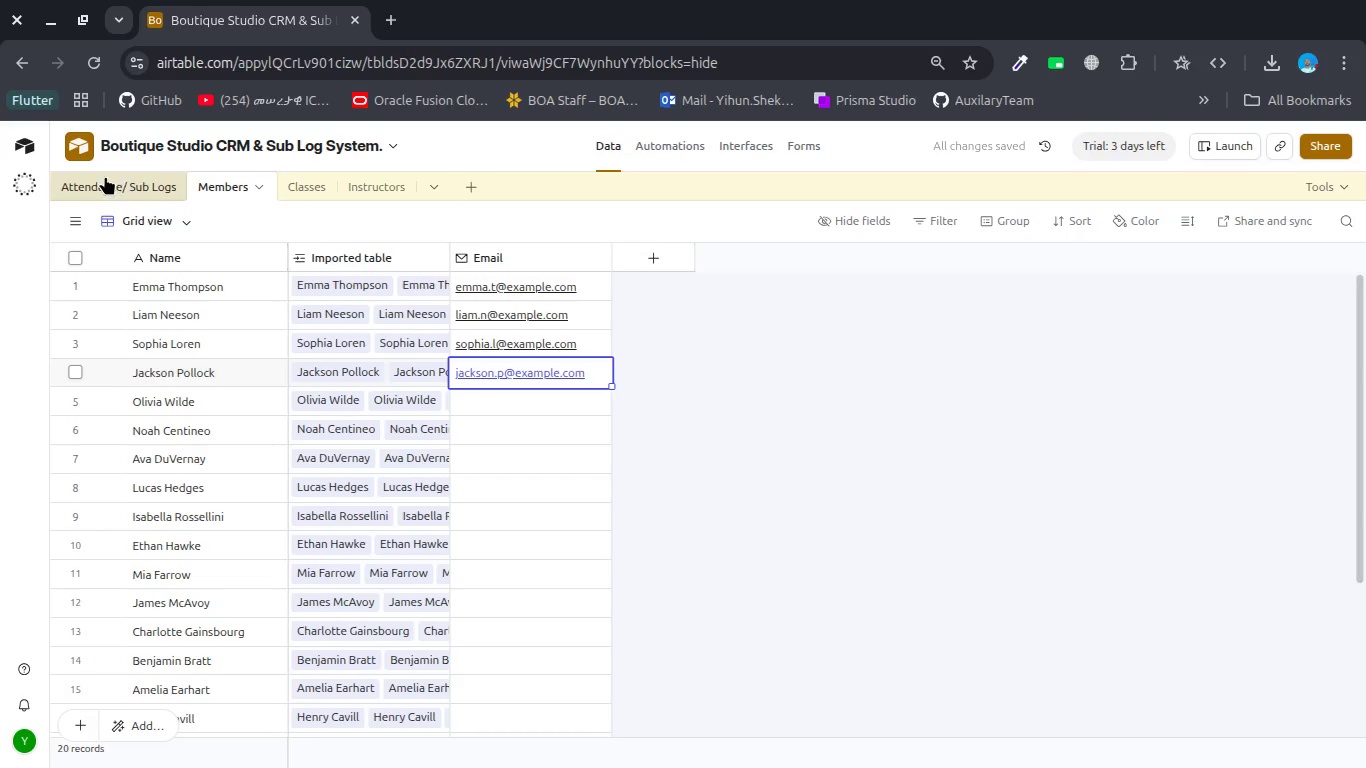 
left_click([103, 182])
 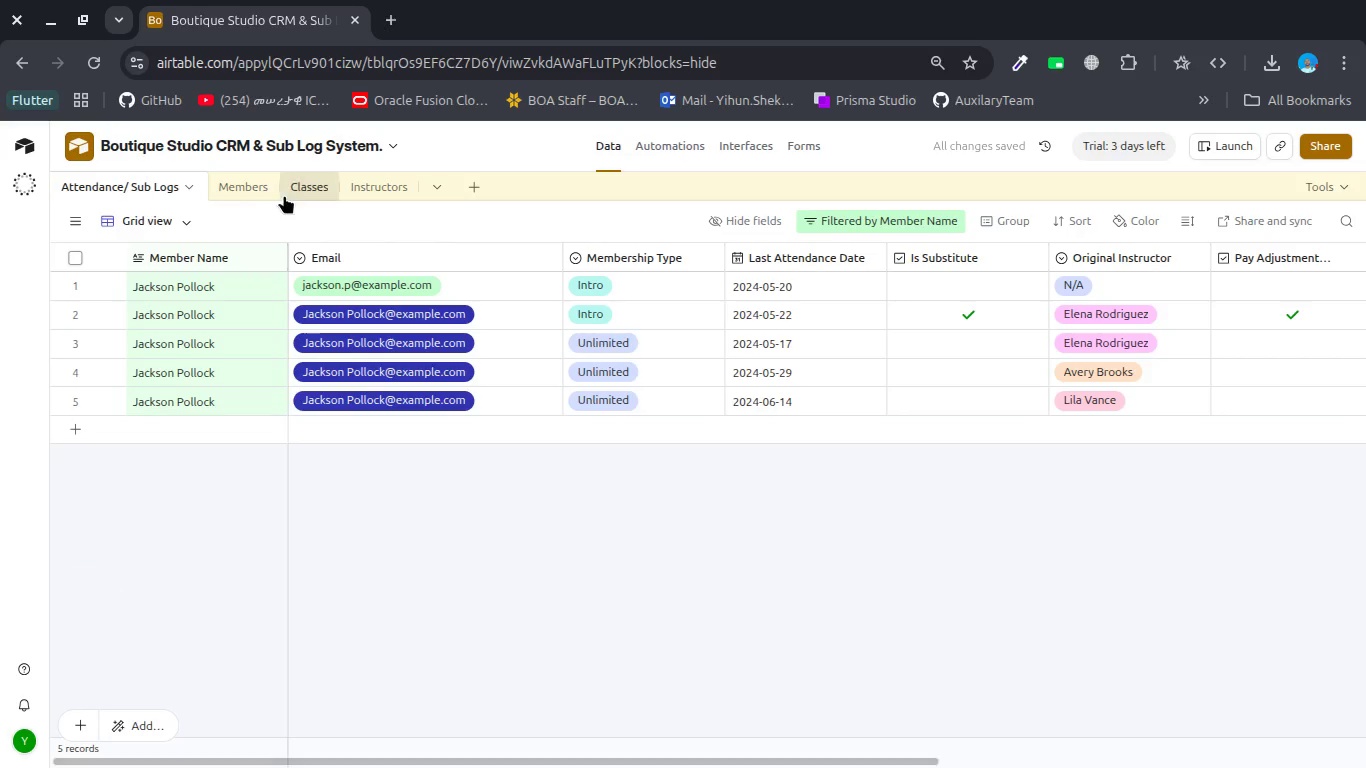 
left_click([234, 182])
 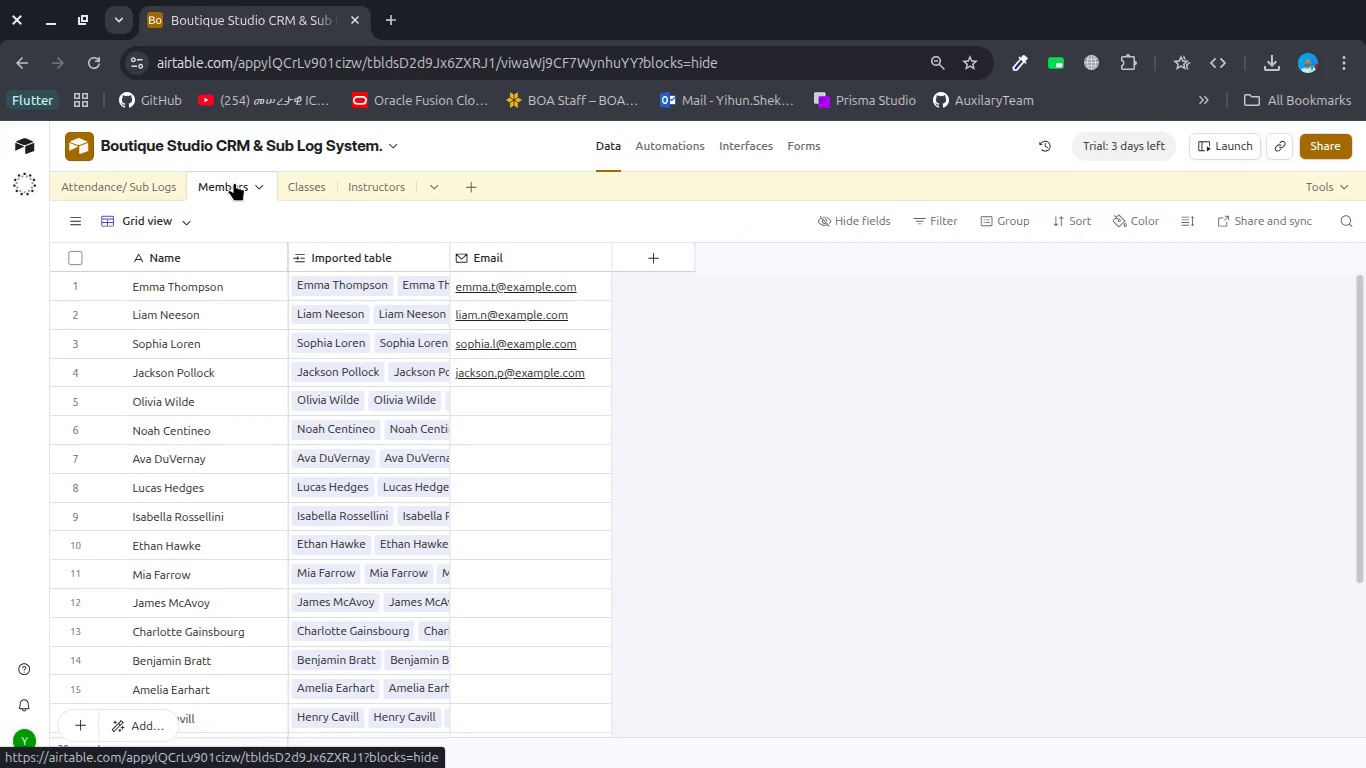 
wait(6.36)
 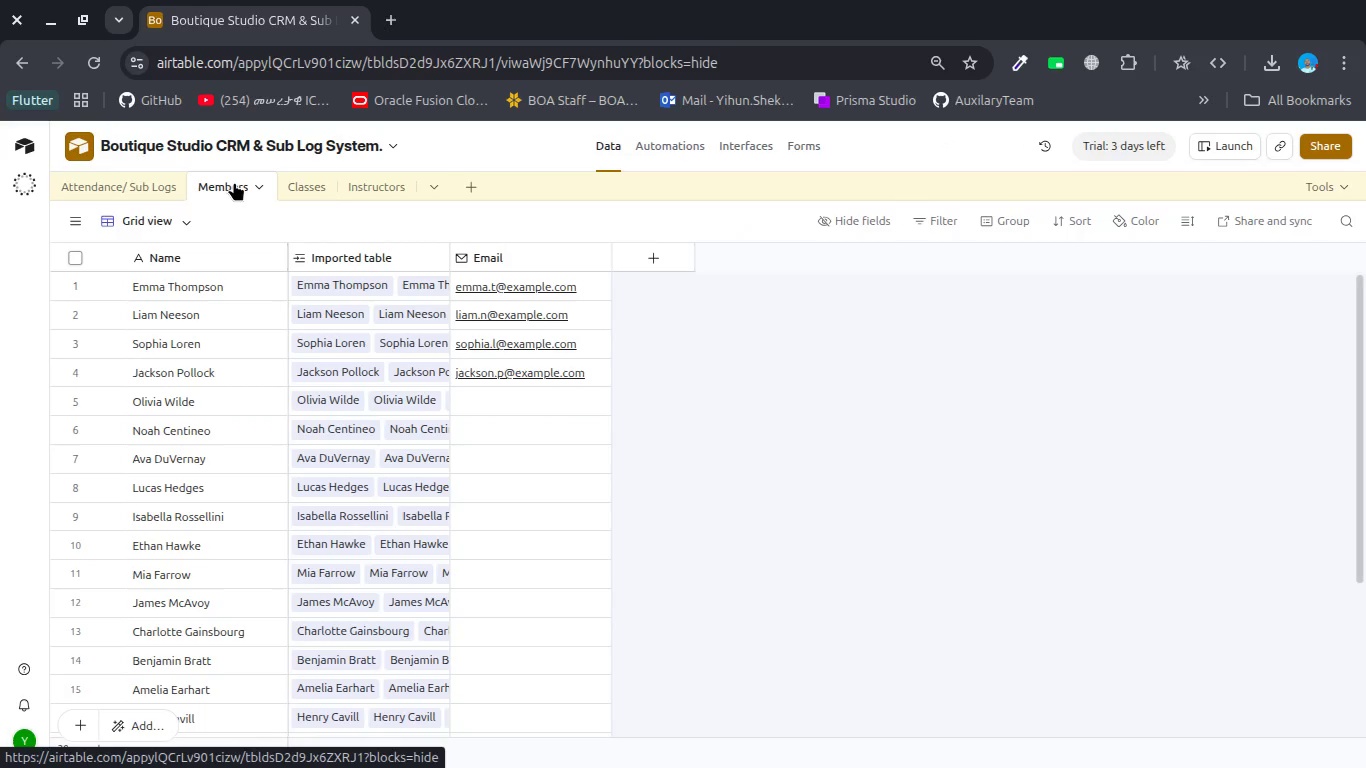 
left_click([121, 184])
 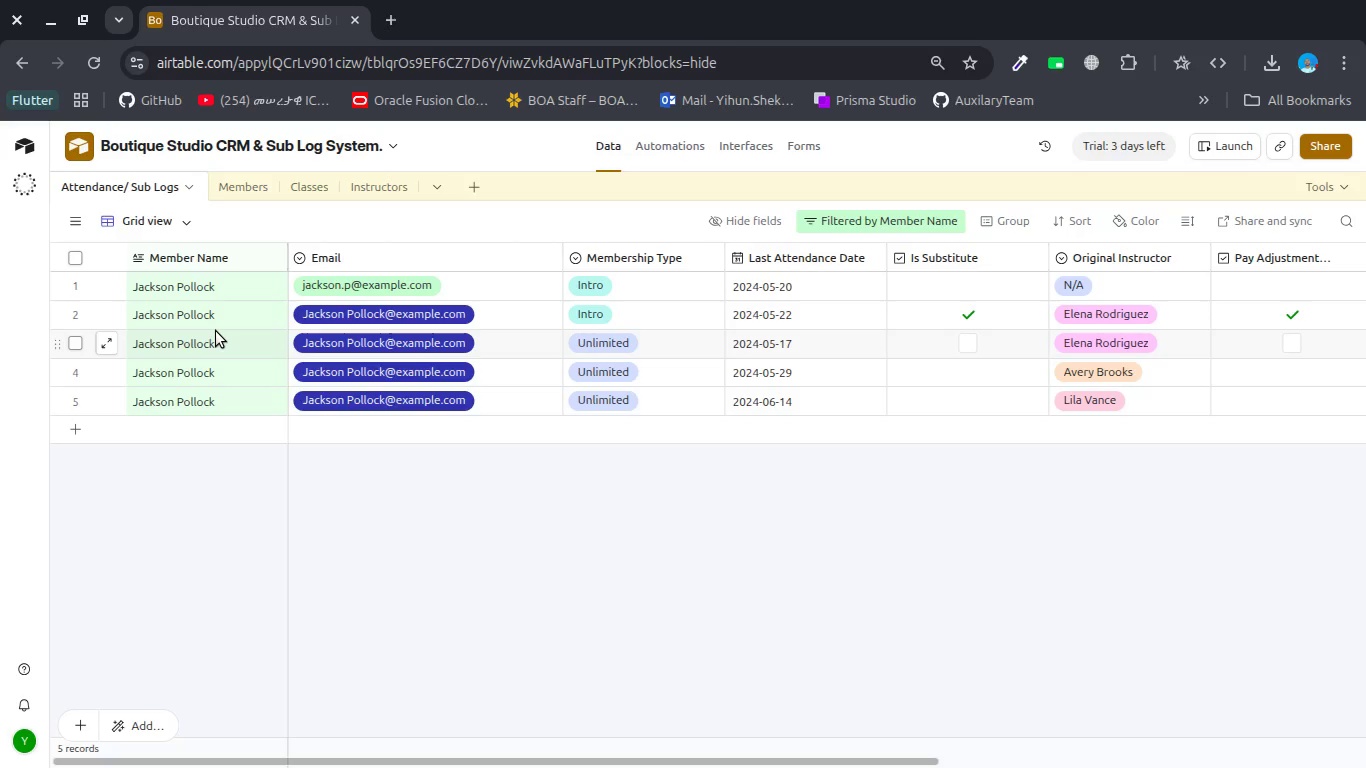 
wait(17.44)
 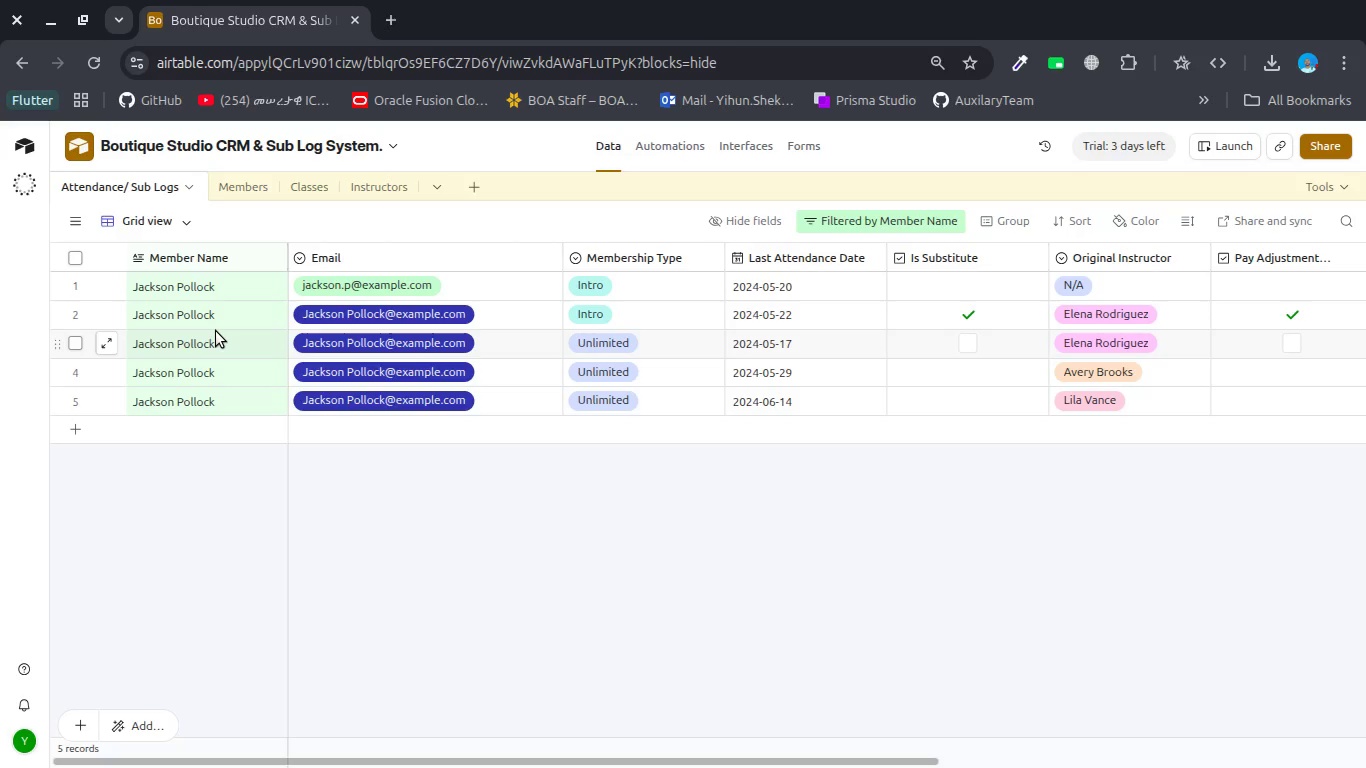 
left_click([259, 187])
 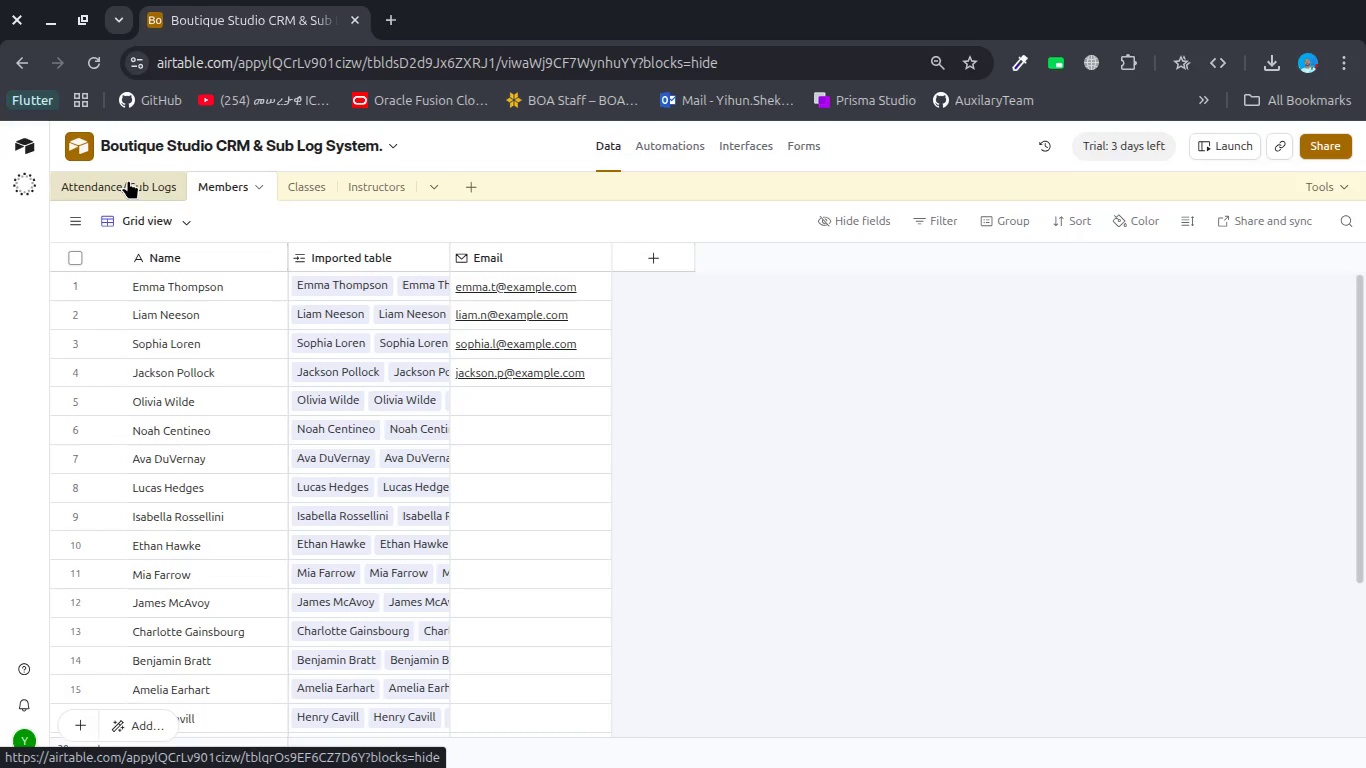 
wait(28.8)
 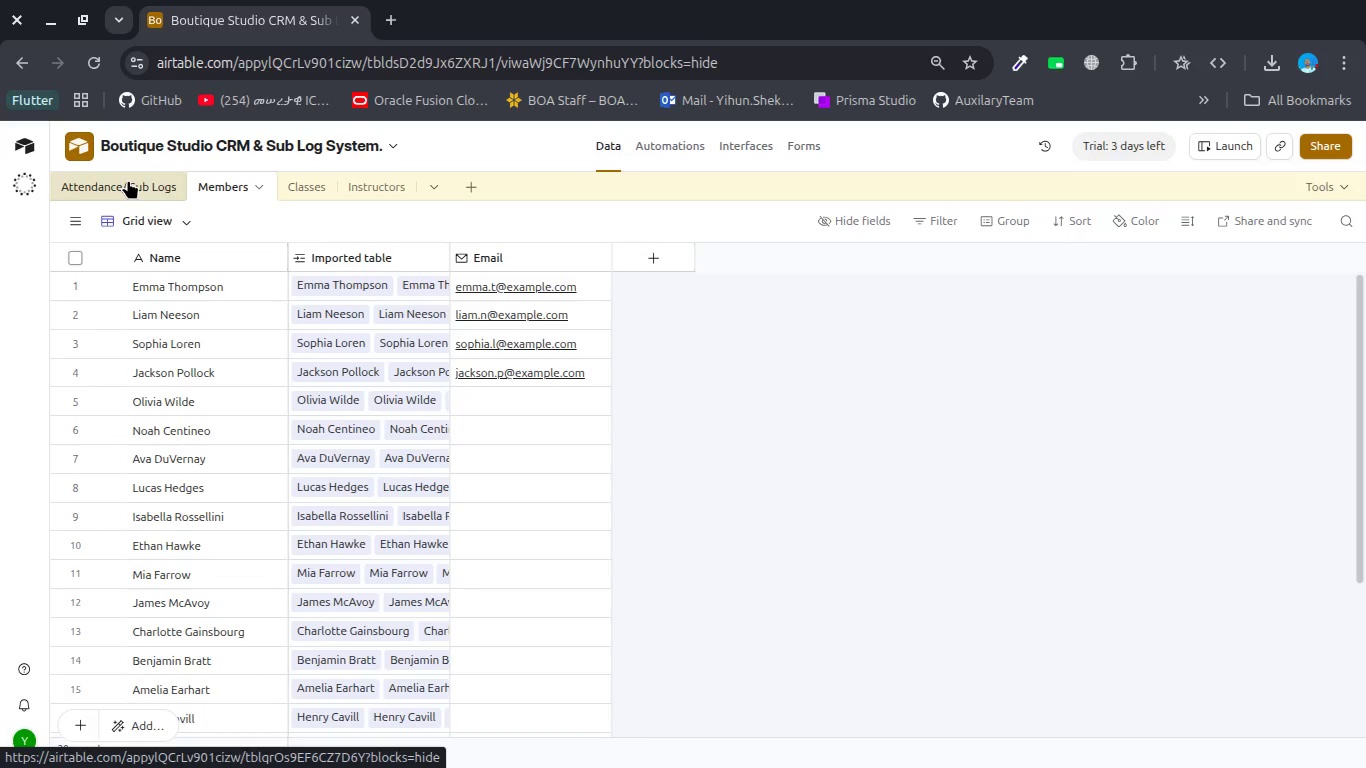 
left_click([128, 180])
 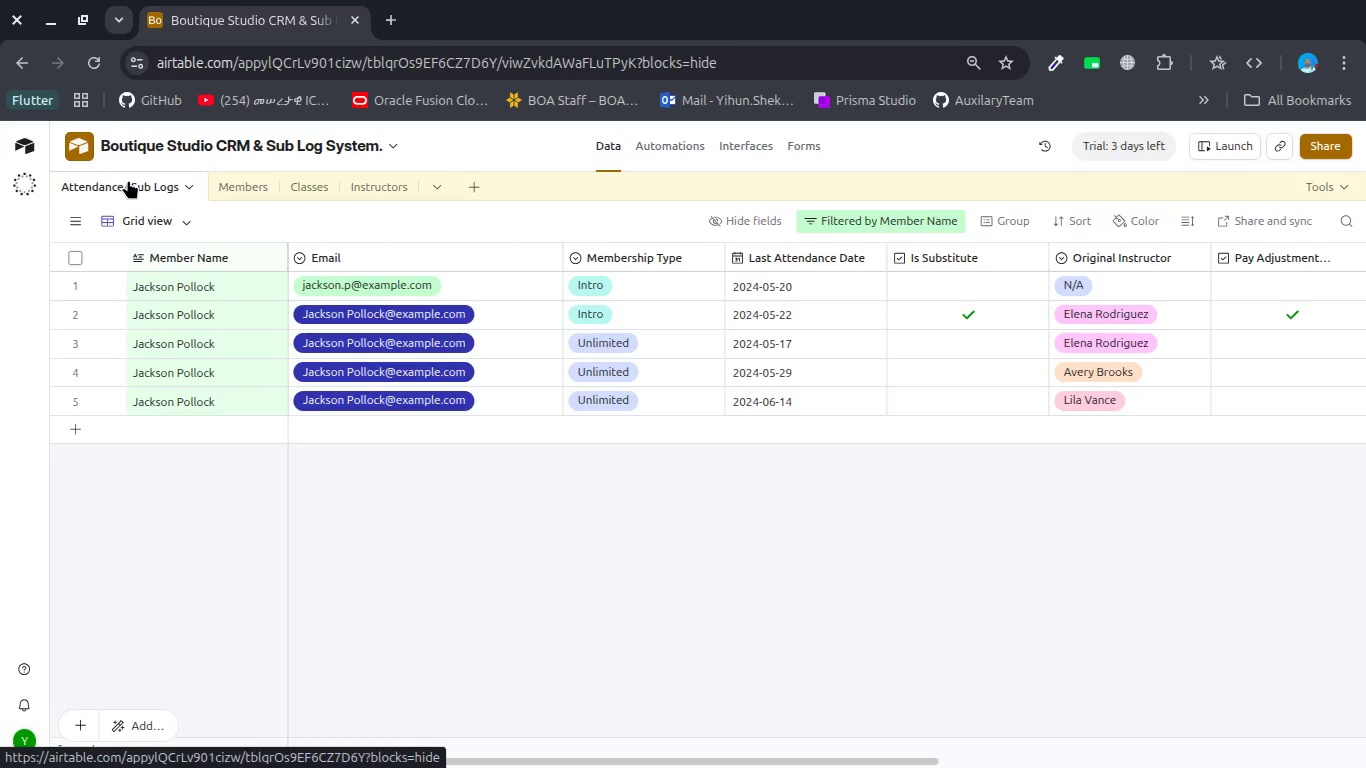 
wait(61.96)
 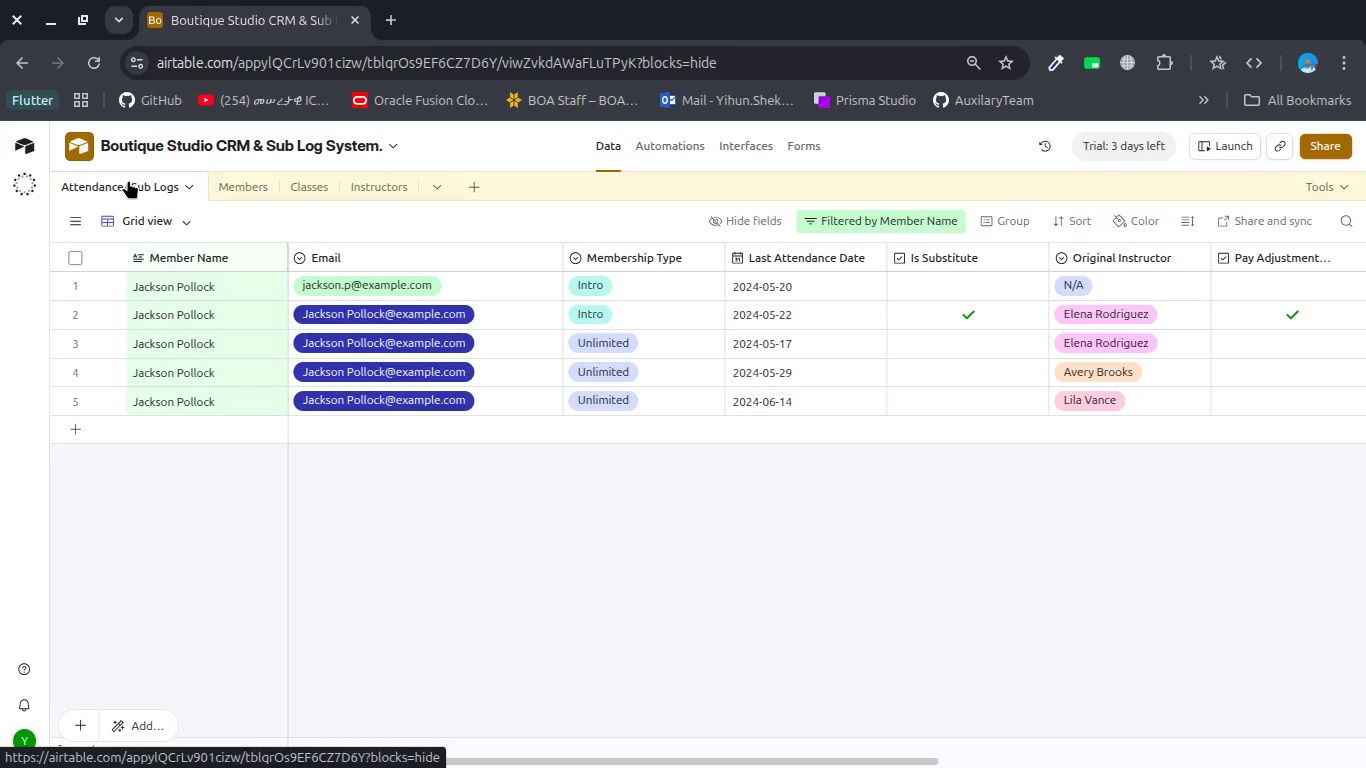 
left_click([242, 192])
 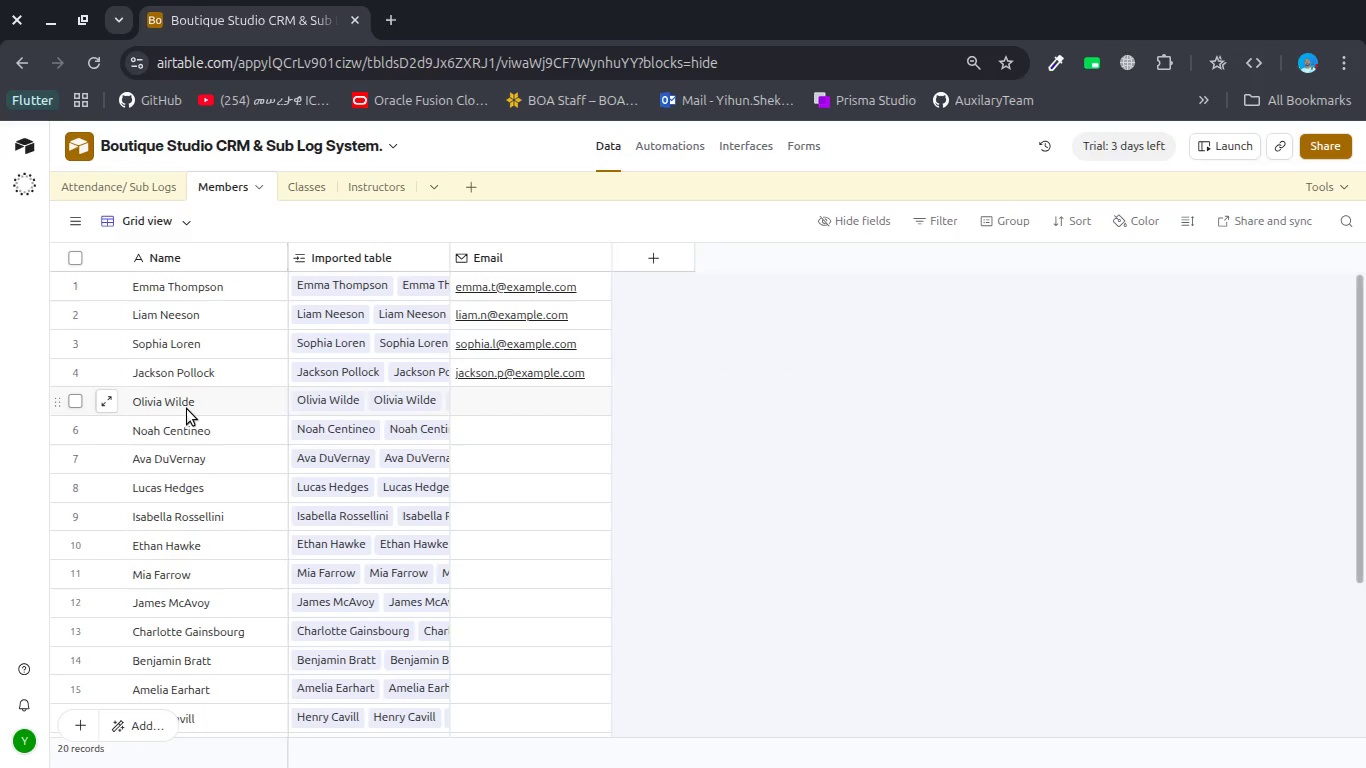 
left_click([187, 409])
 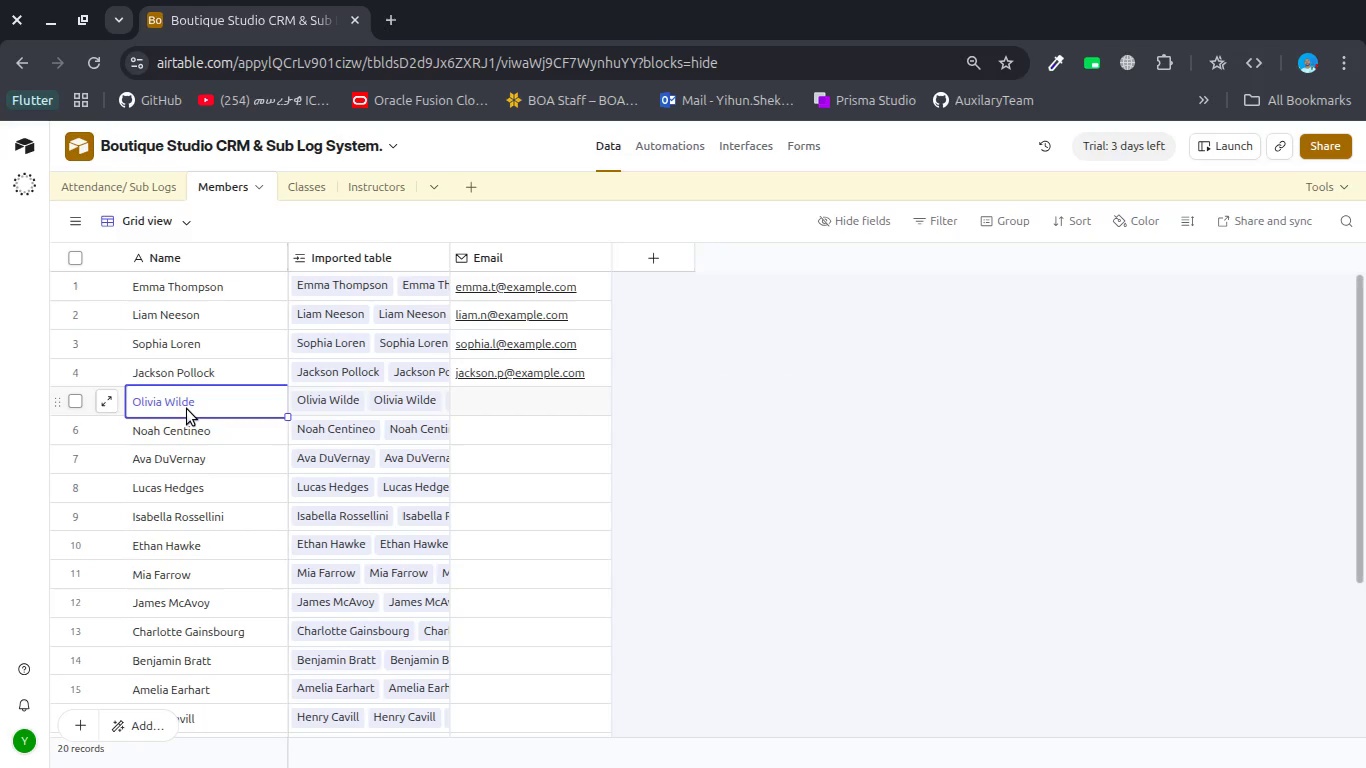 
key(Control+C)
 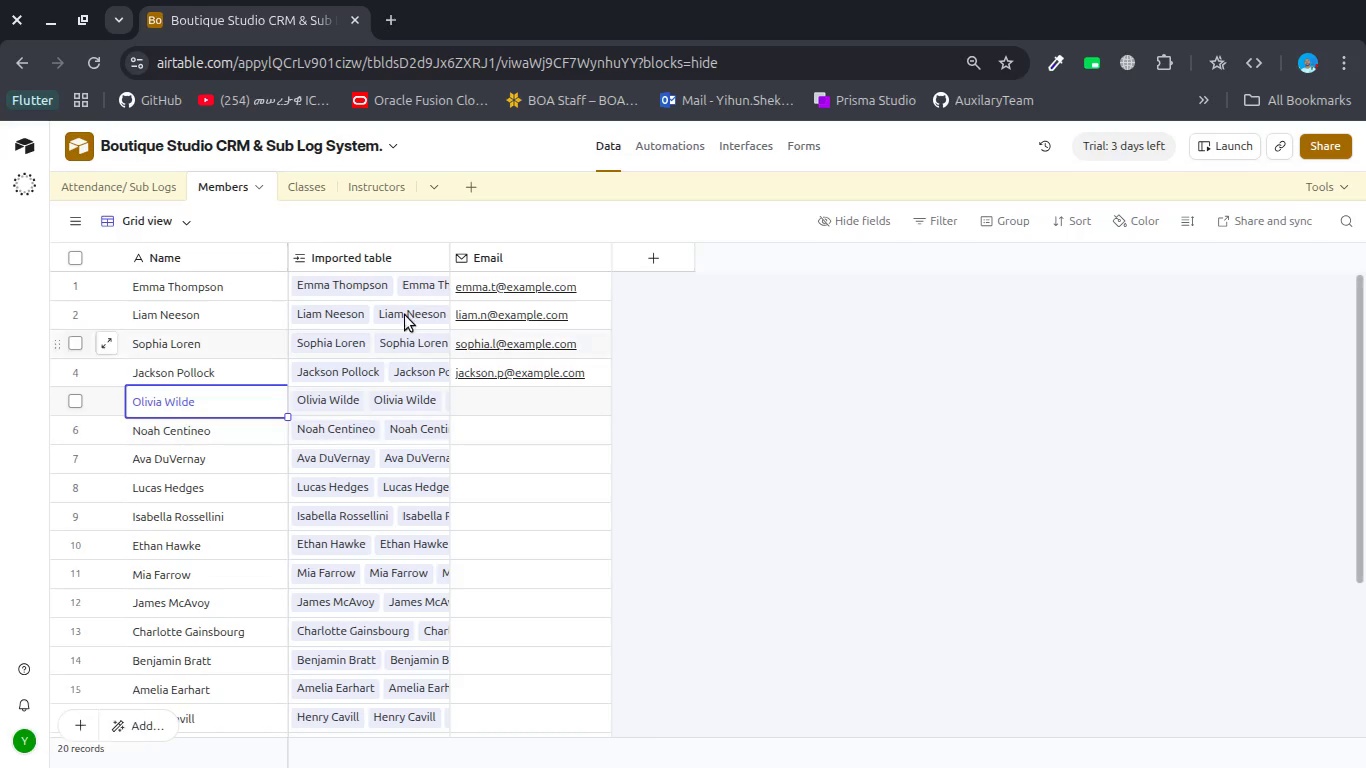 
left_click([137, 188])
 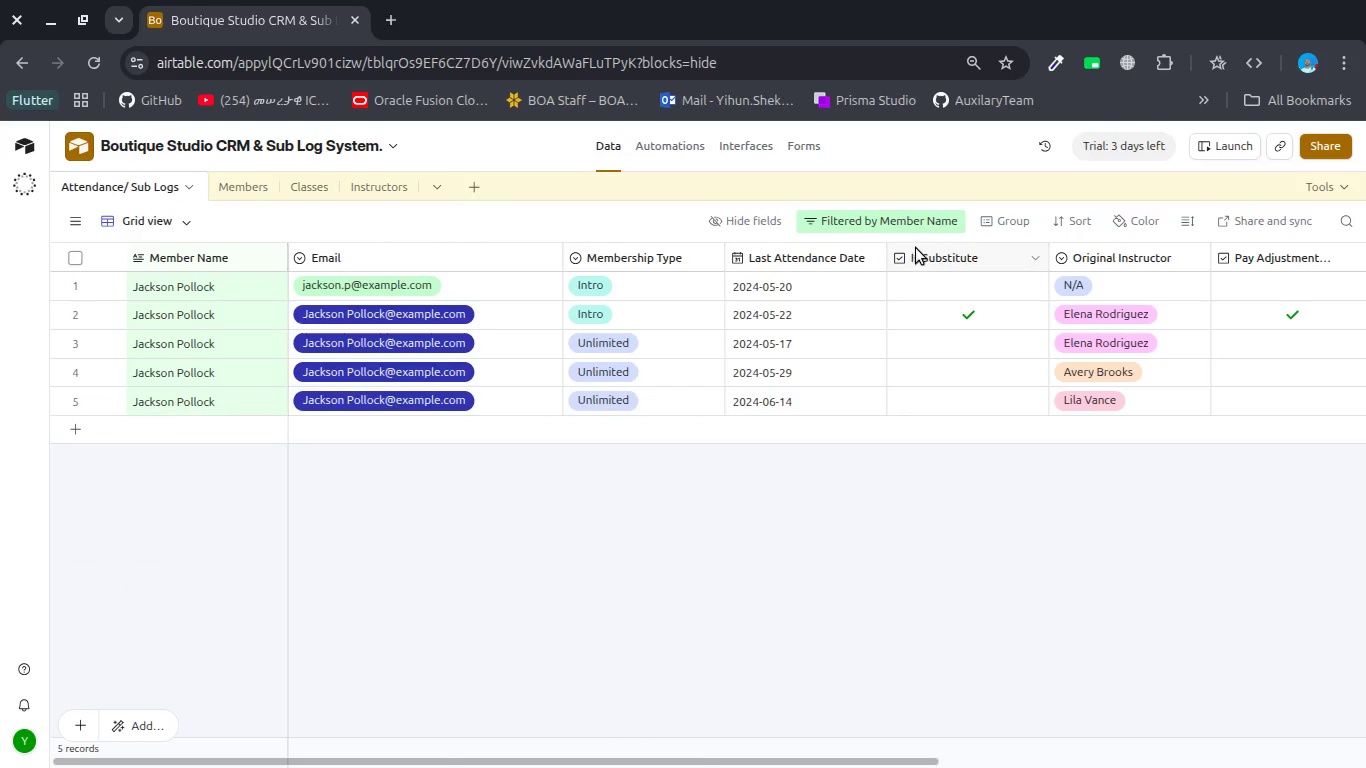 
left_click([919, 224])
 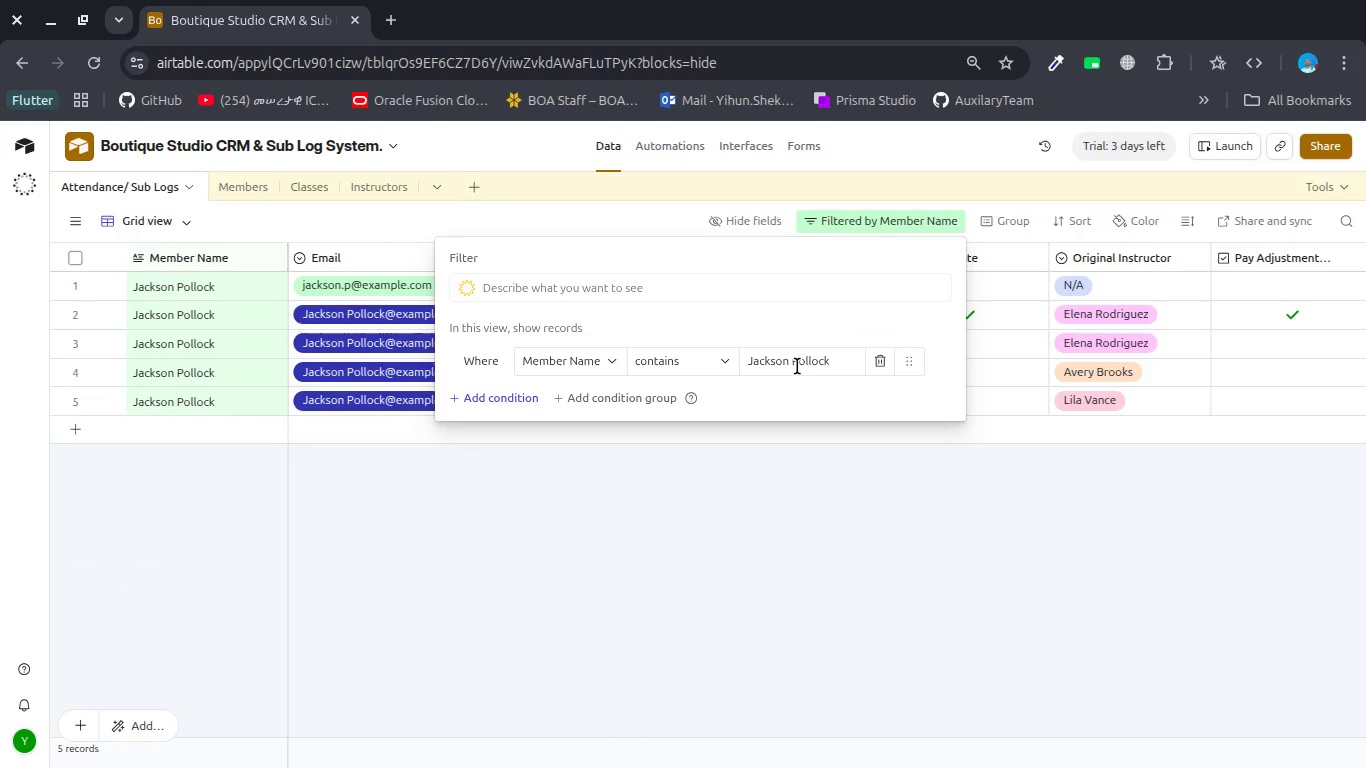 
double_click([797, 366])
 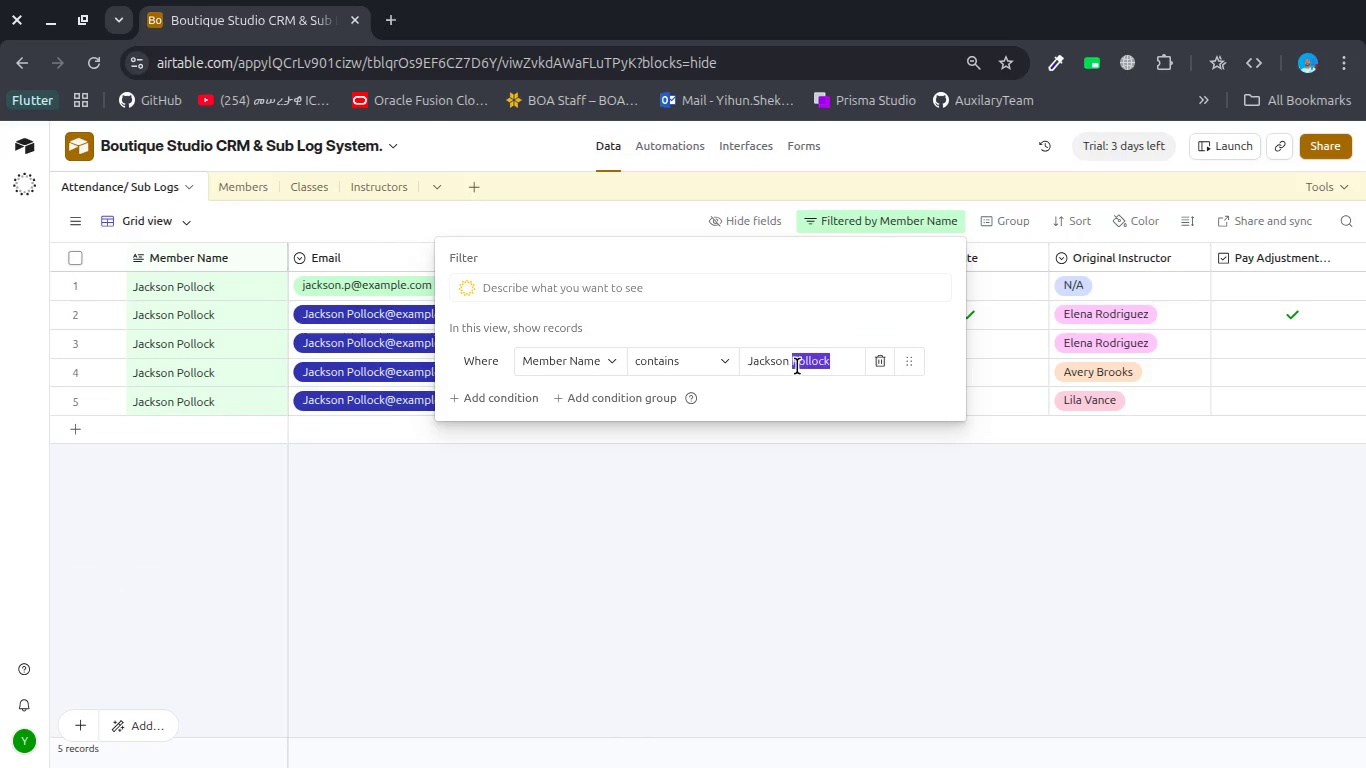 
triple_click([797, 366])
 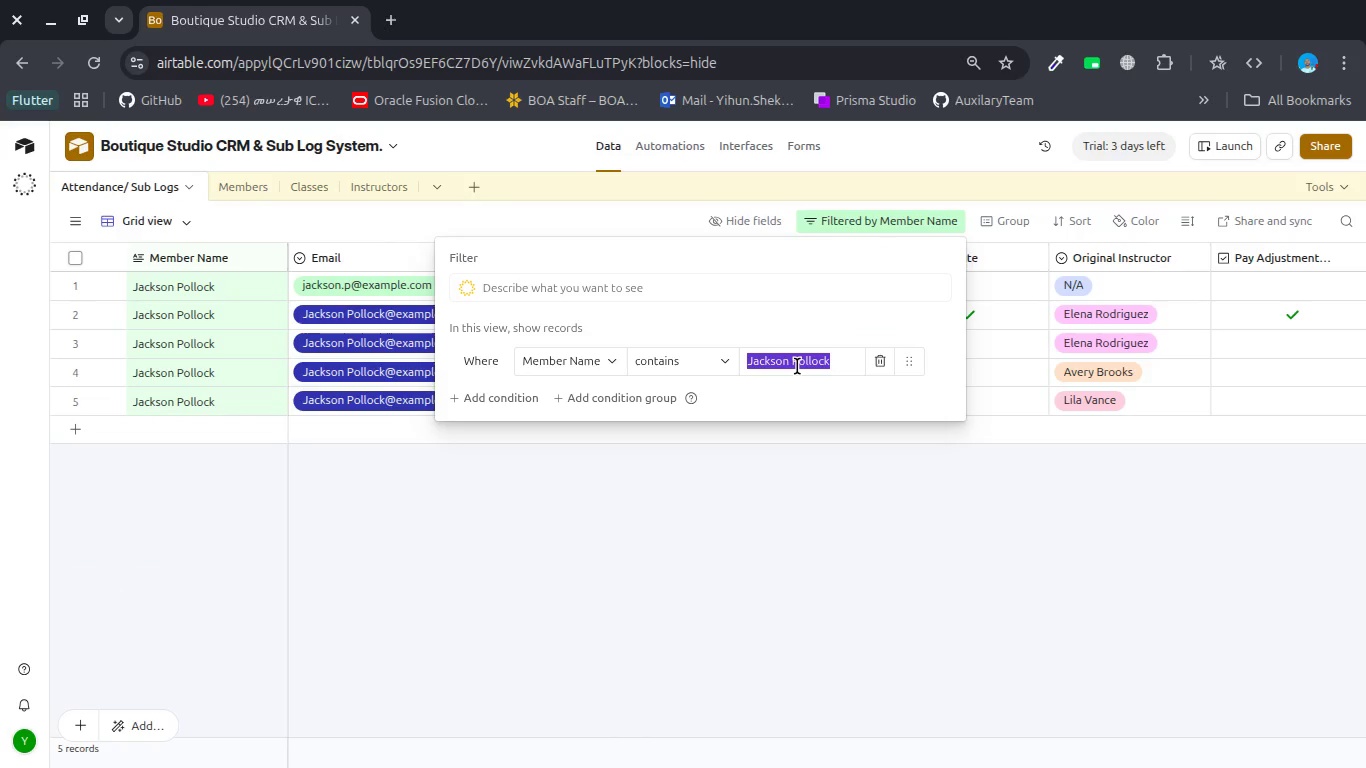 
key(Control+V)
 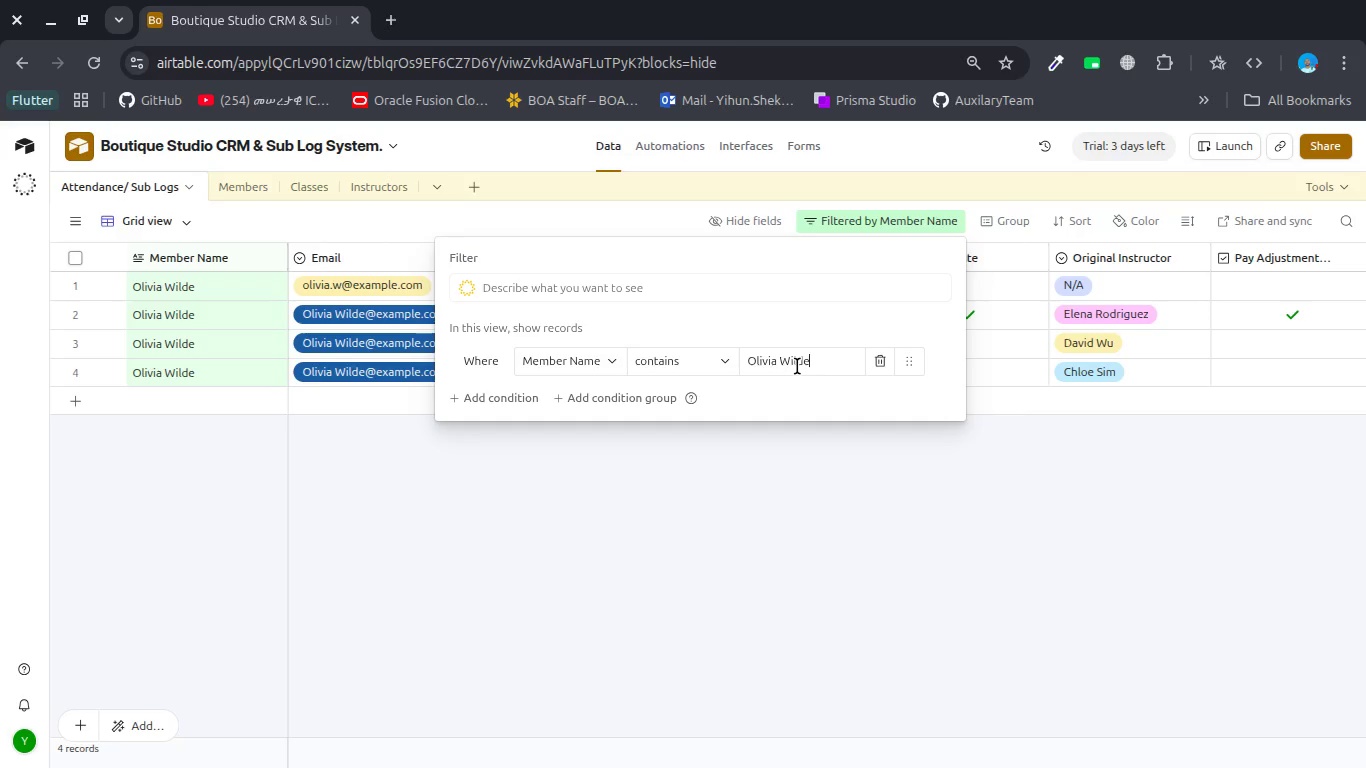 
wait(116.69)
 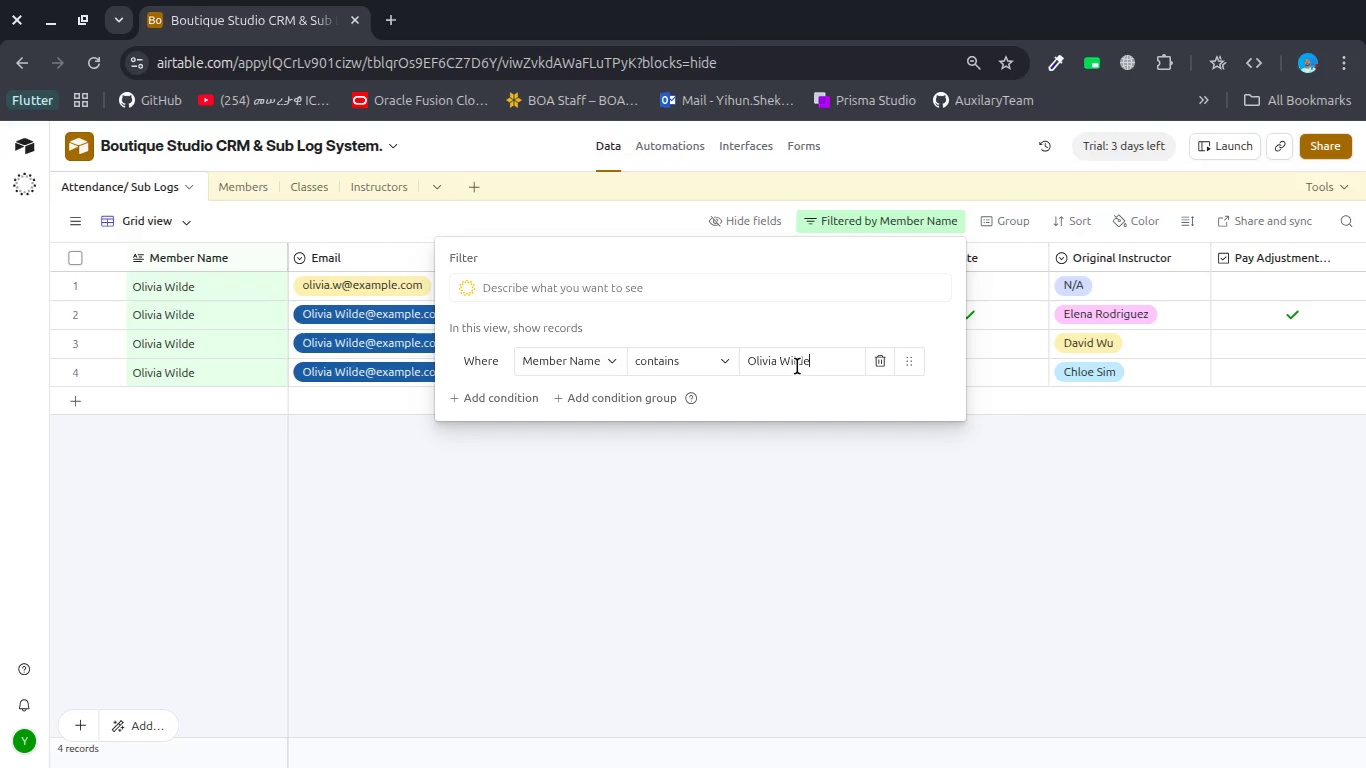 
left_click([748, 454])
 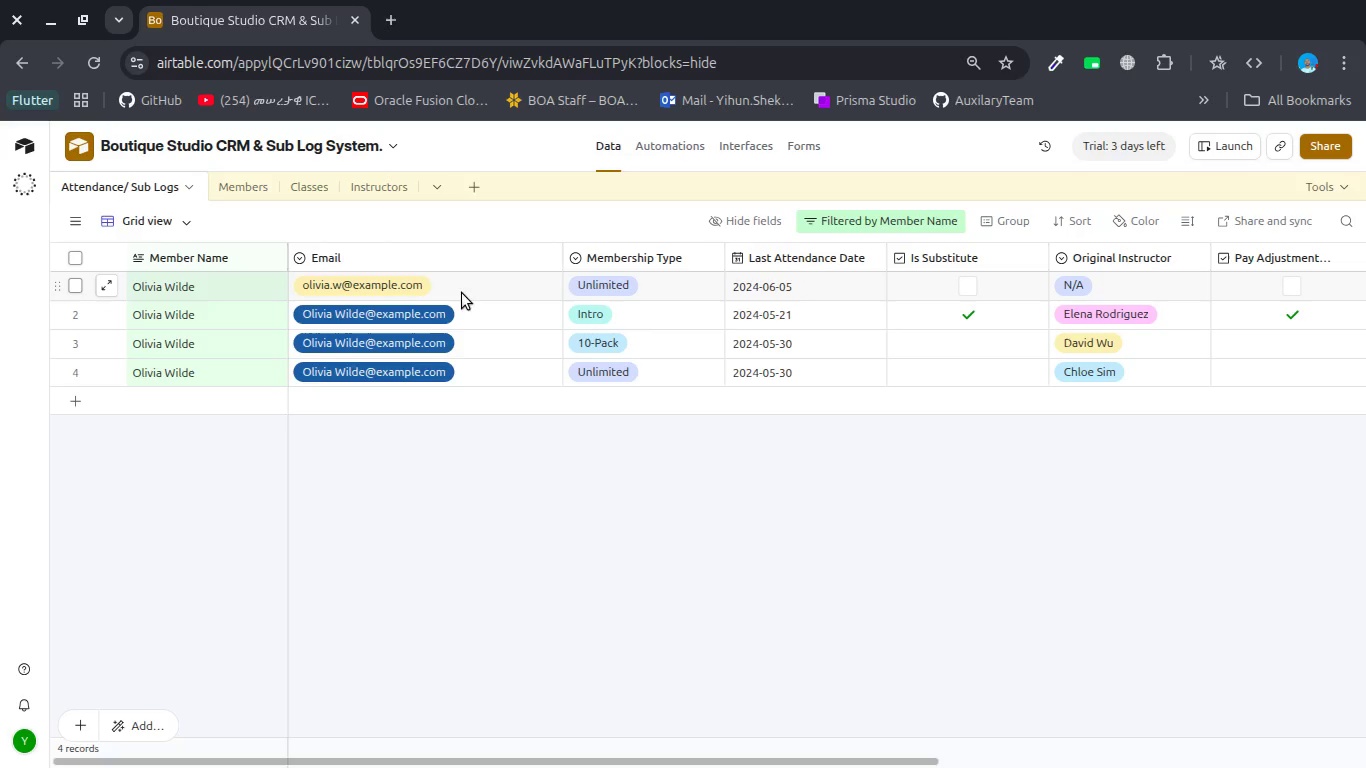 
left_click([436, 280])
 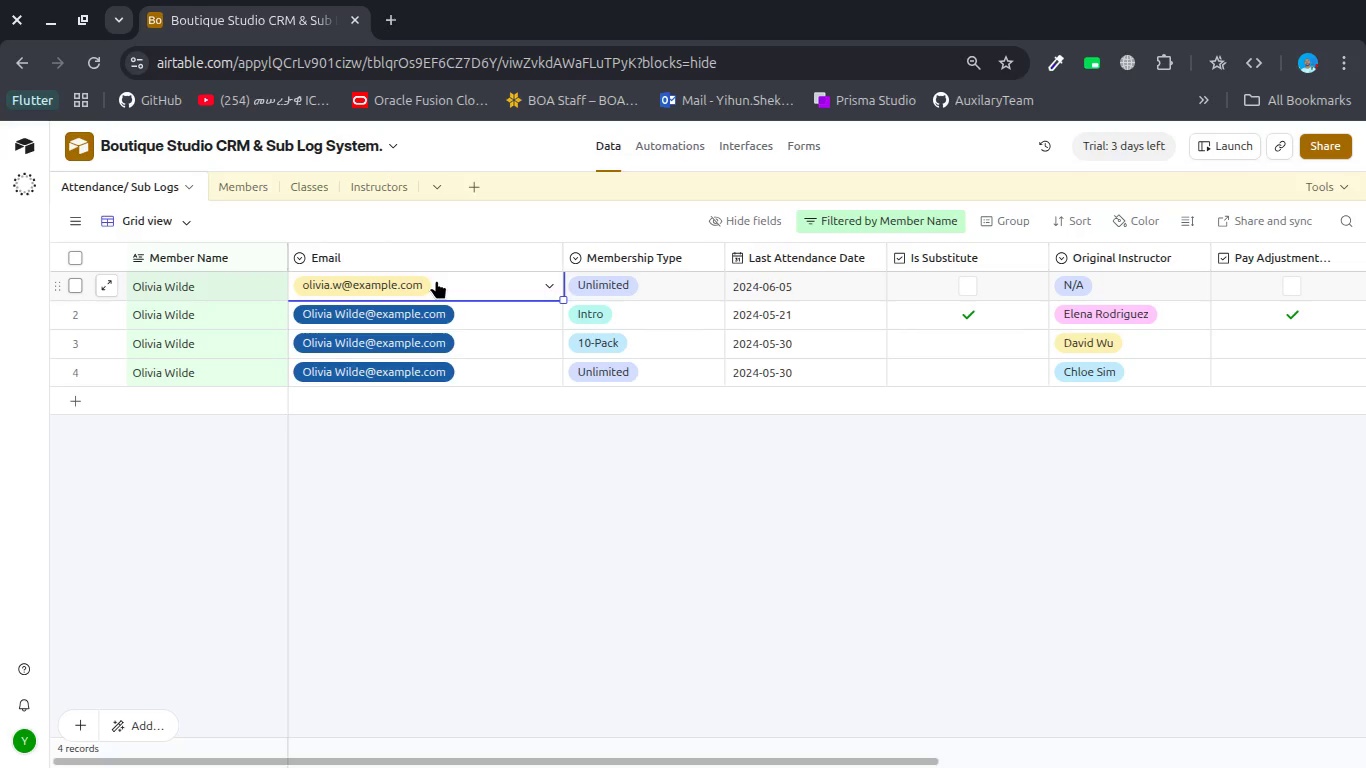 
key(Control+C)
 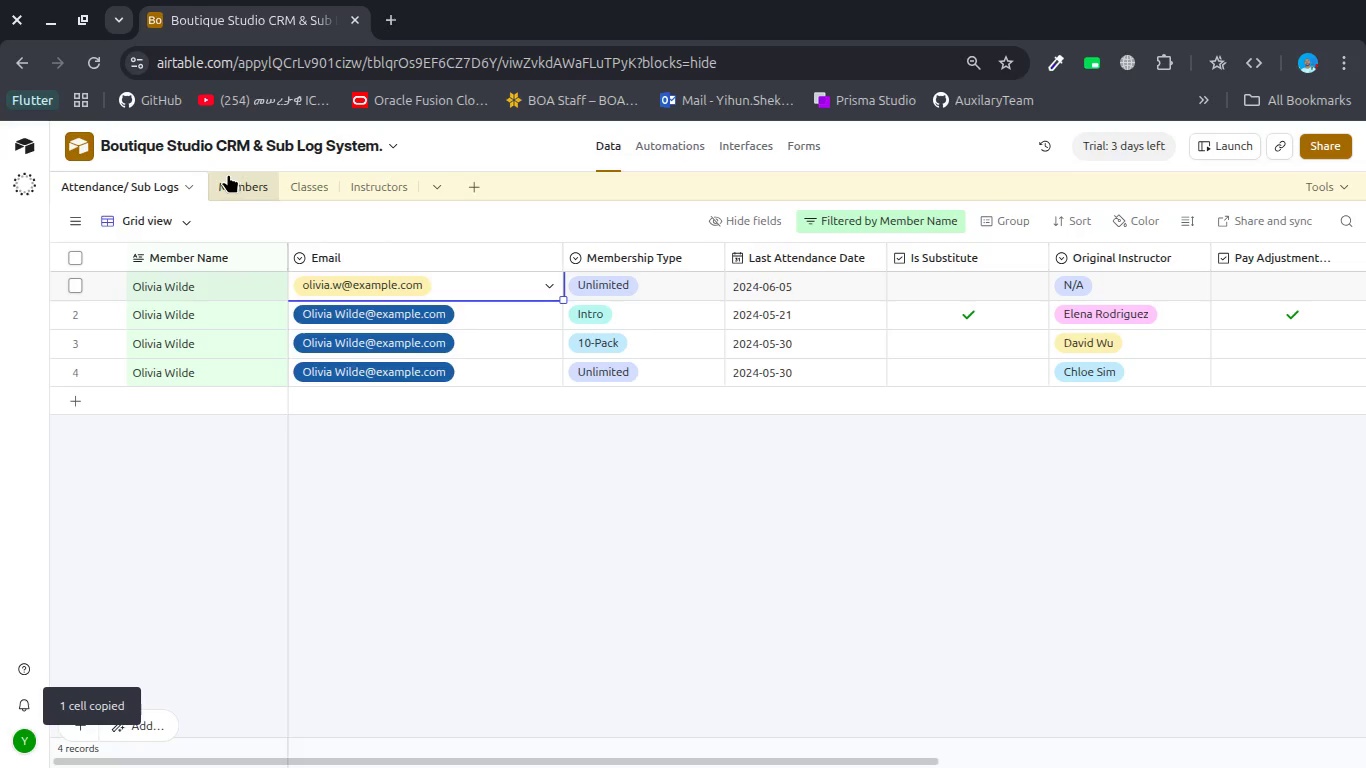 
left_click([234, 186])
 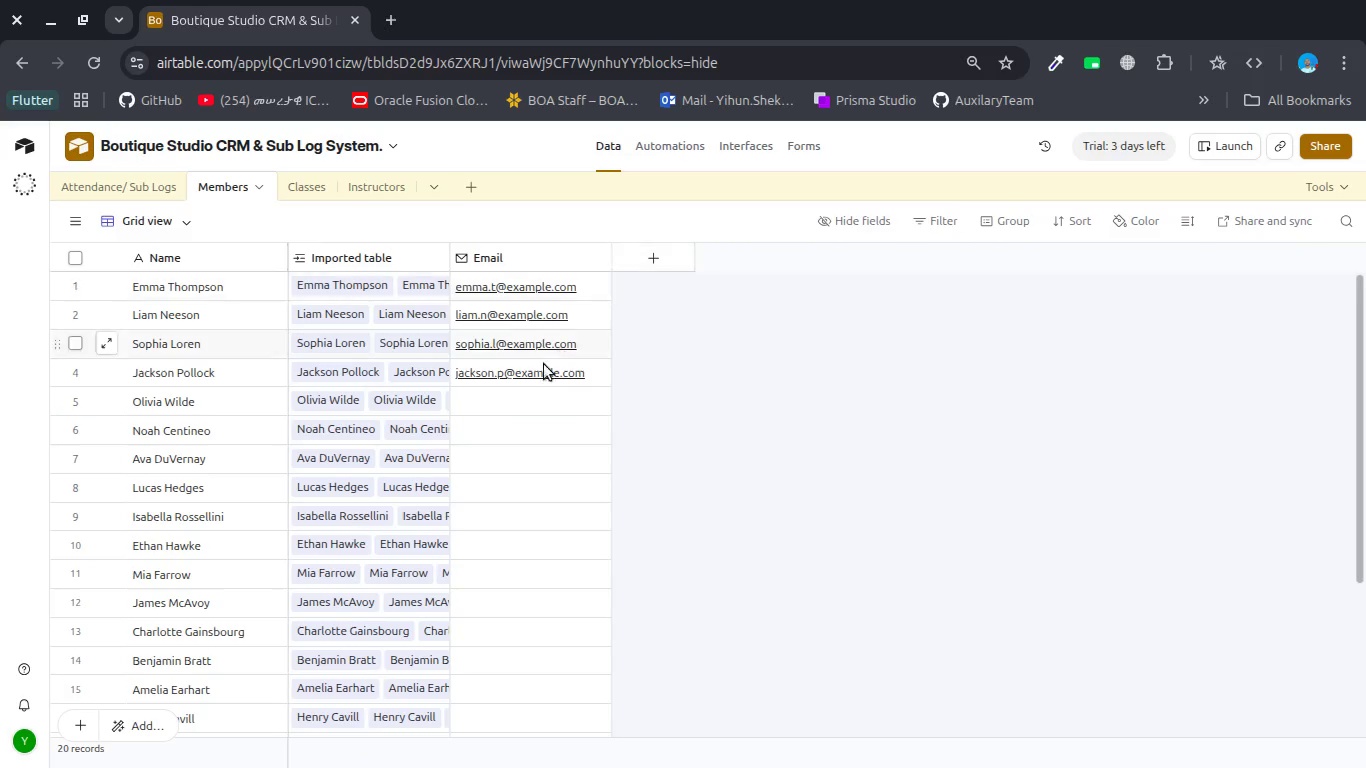 
left_click([506, 399])
 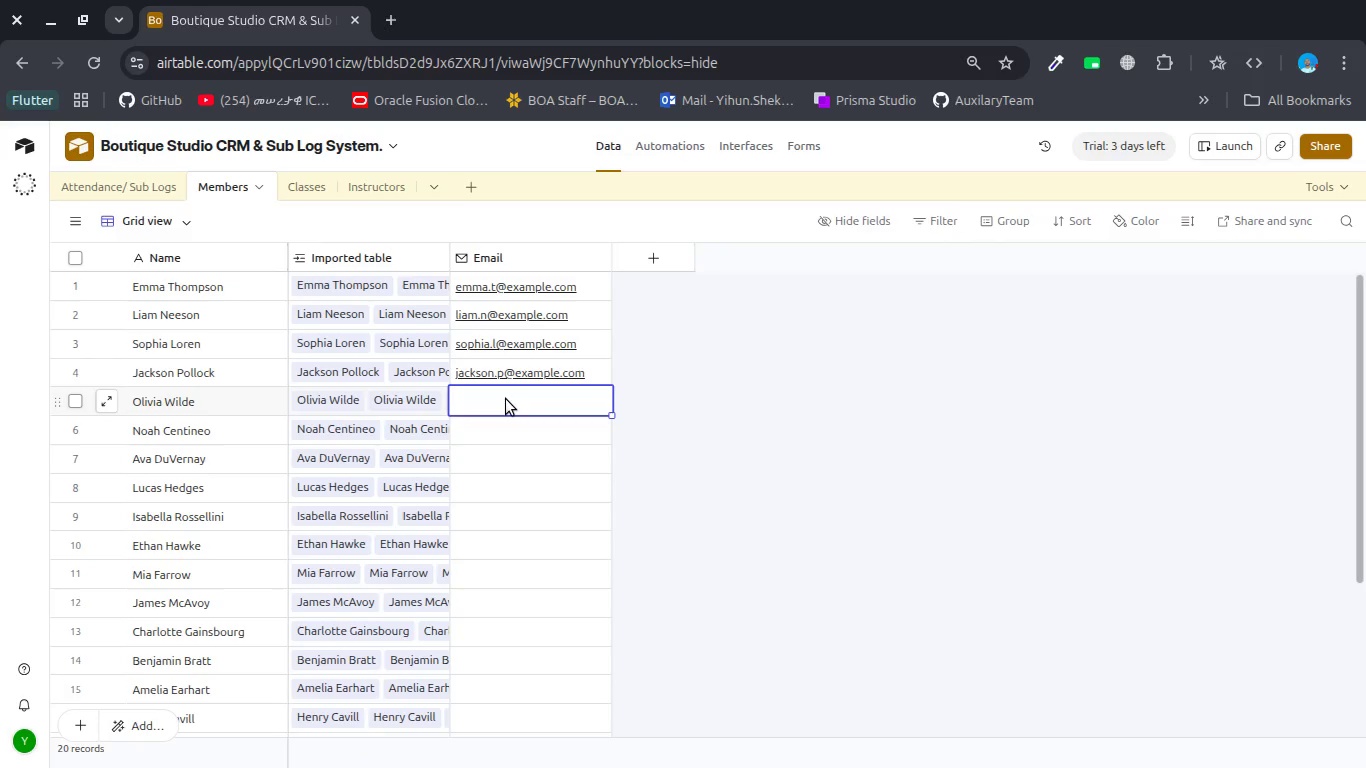 
key(Control+V)
 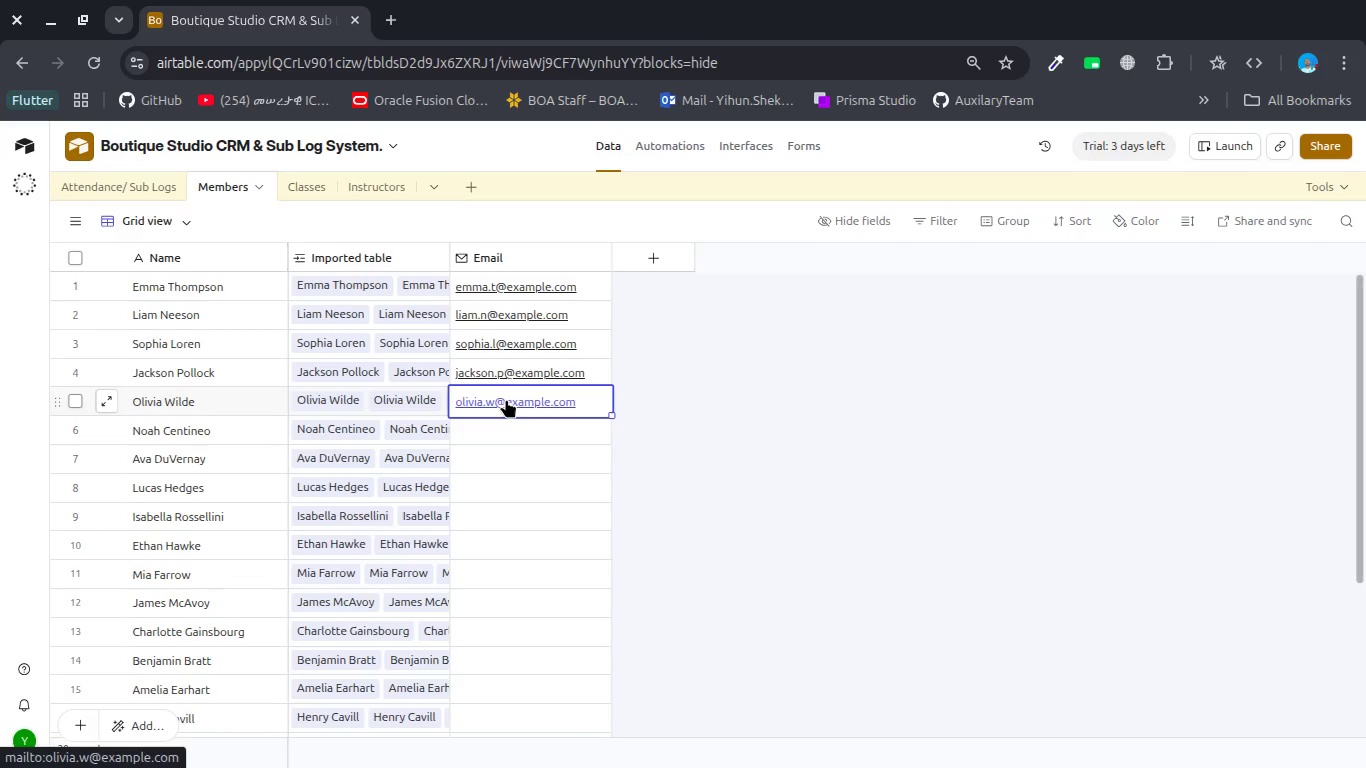 
wait(28.75)
 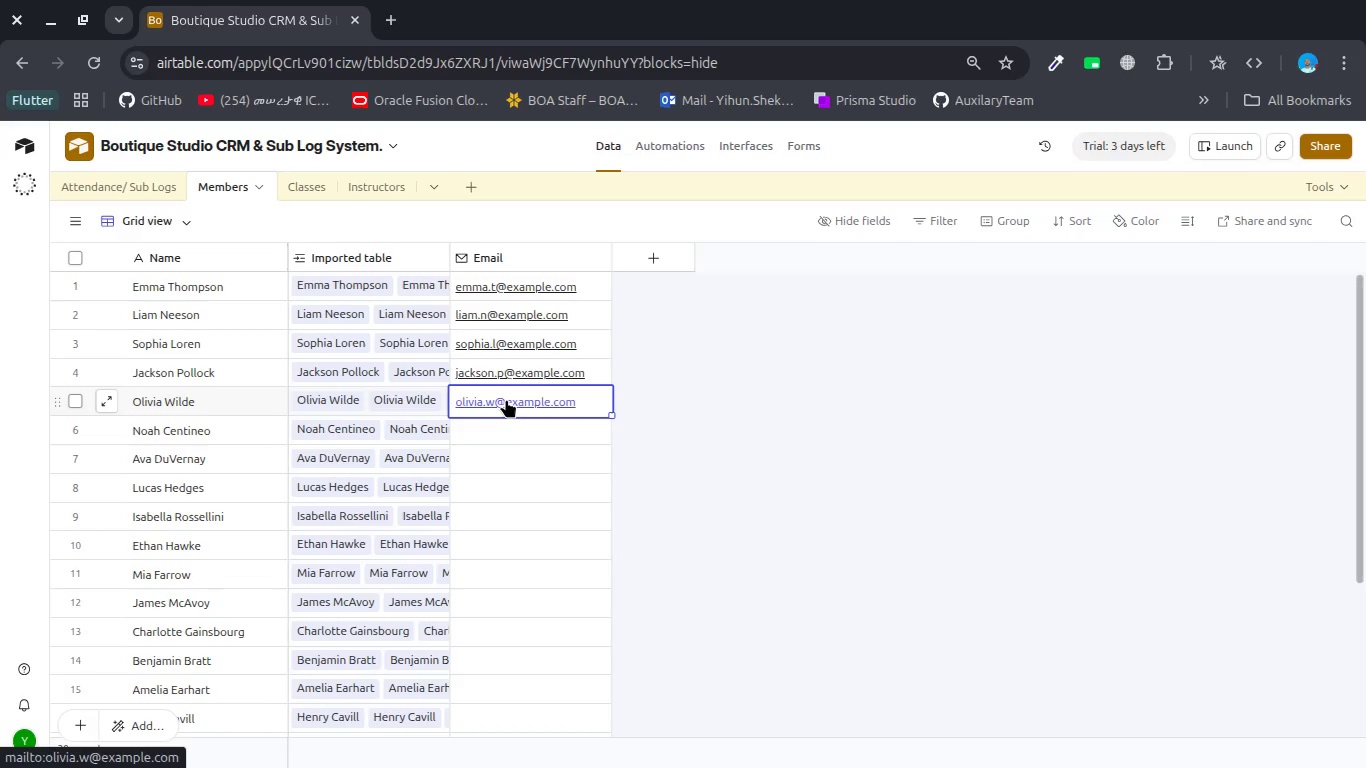 
left_click([477, 187])
 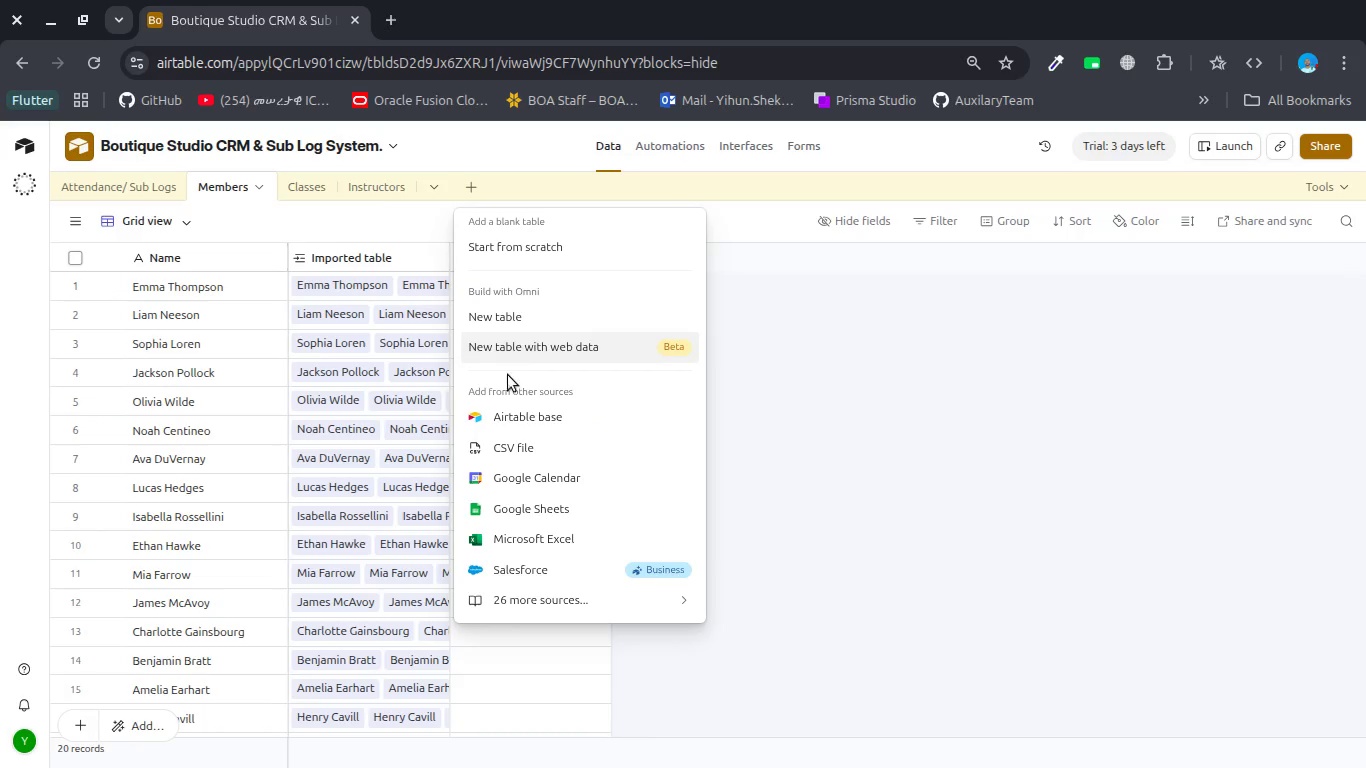 
left_click([499, 446])
 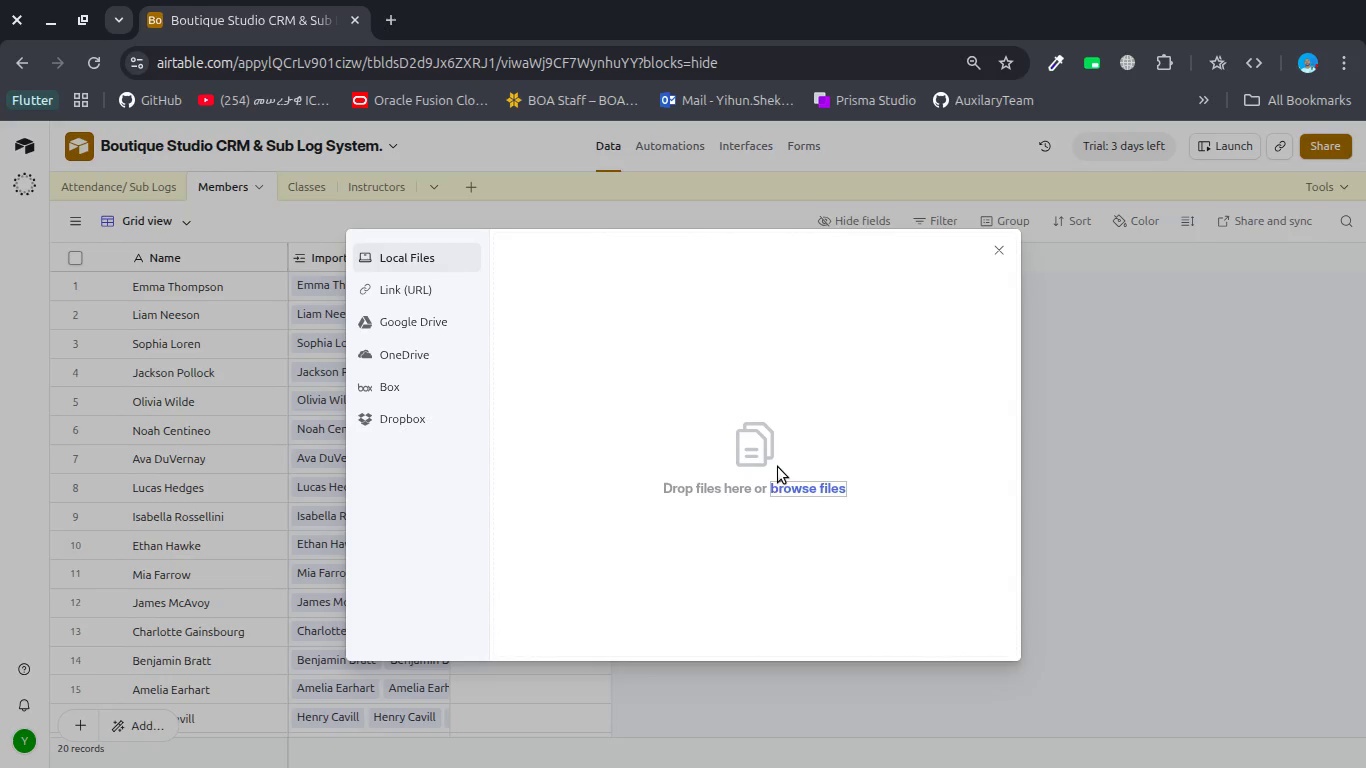 
left_click([782, 489])
 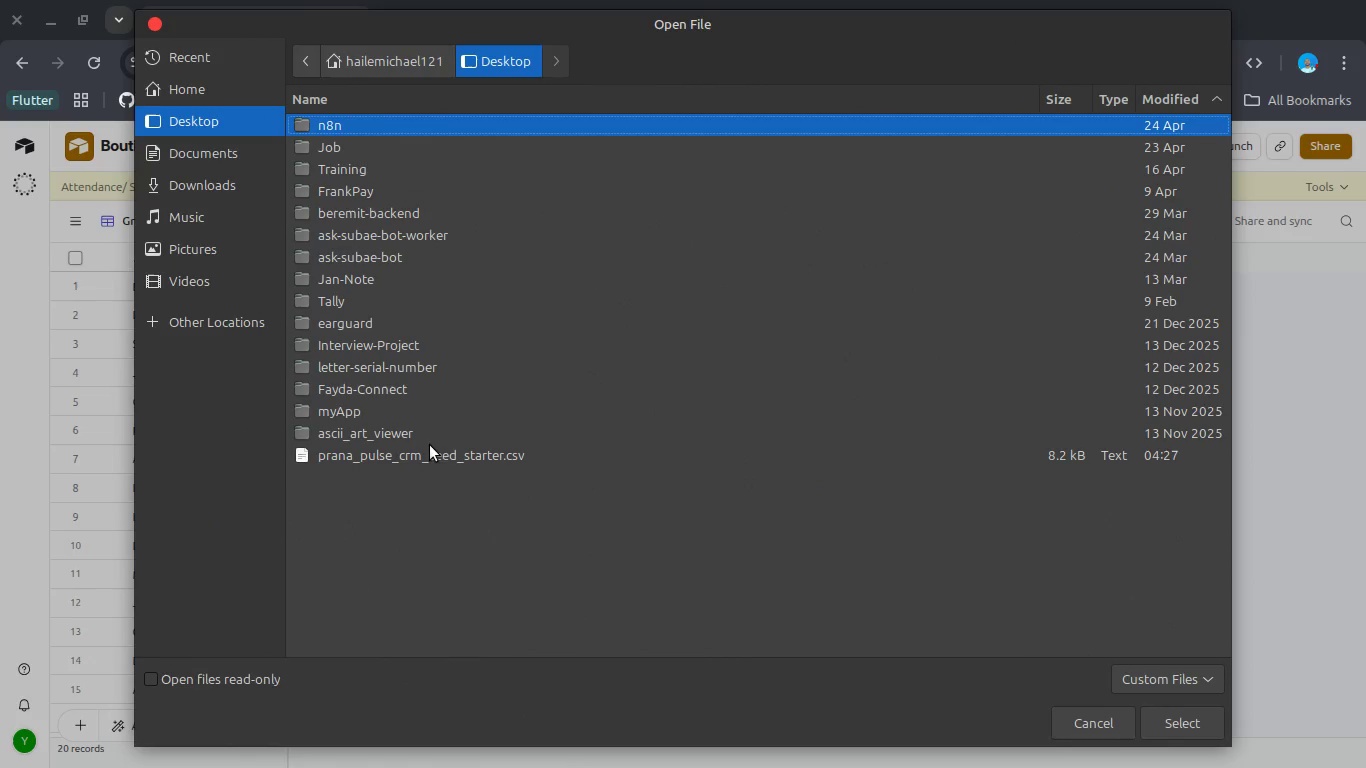 
double_click([425, 454])
 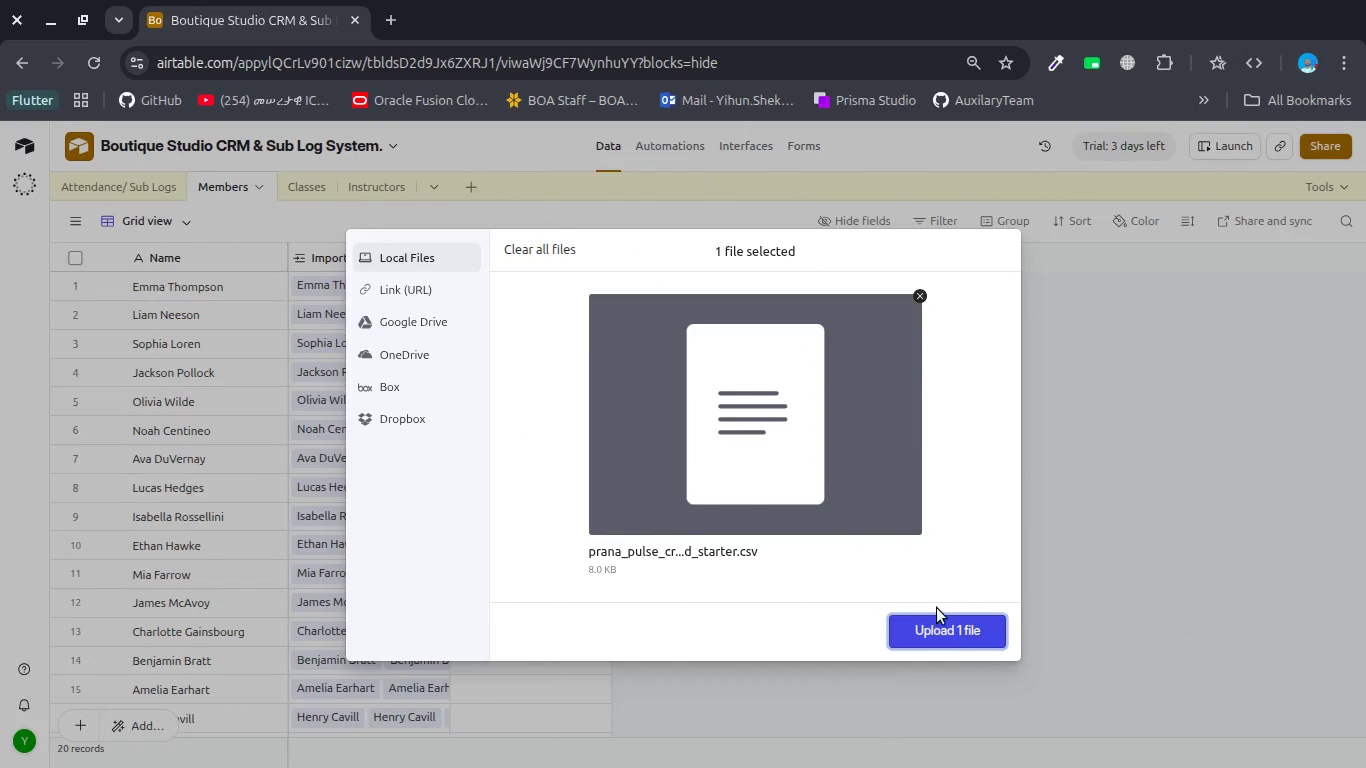 
left_click([961, 634])
 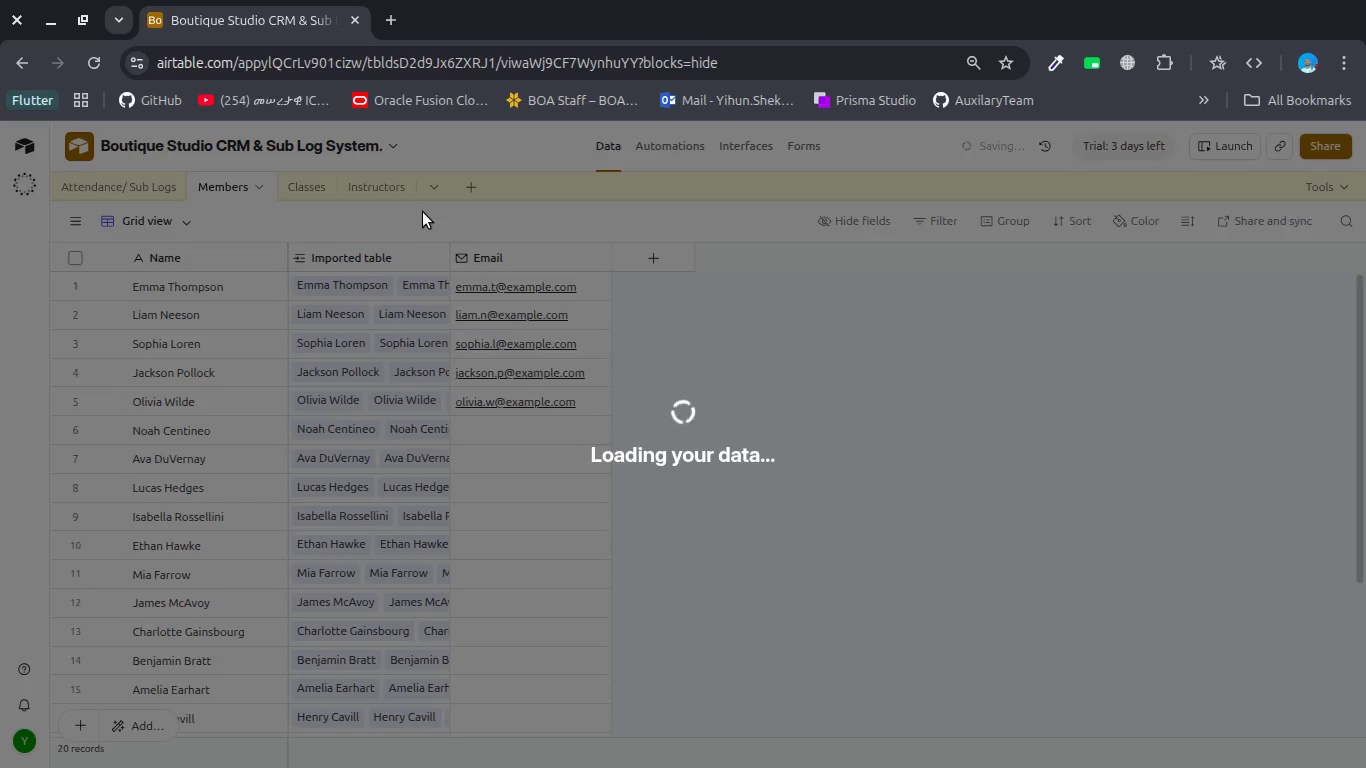 
wait(8.66)
 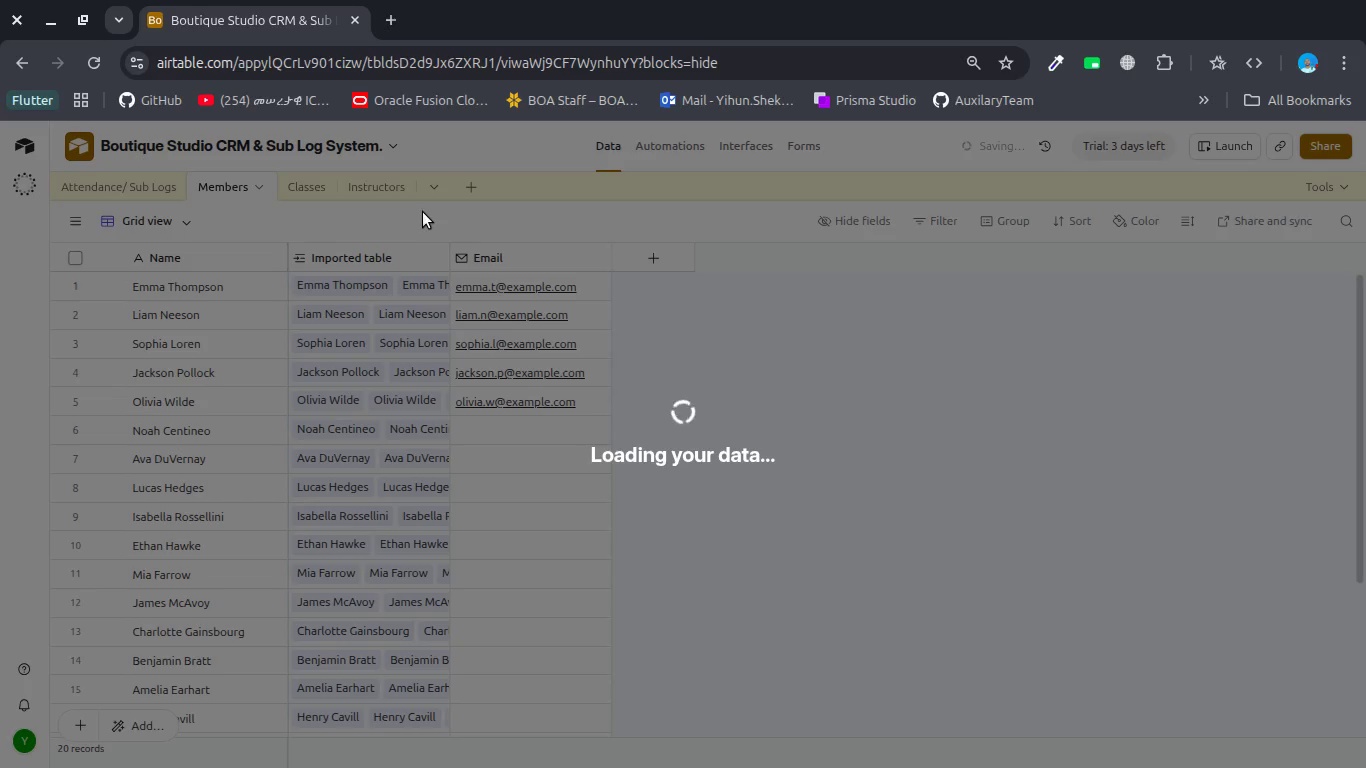 
left_click([820, 508])
 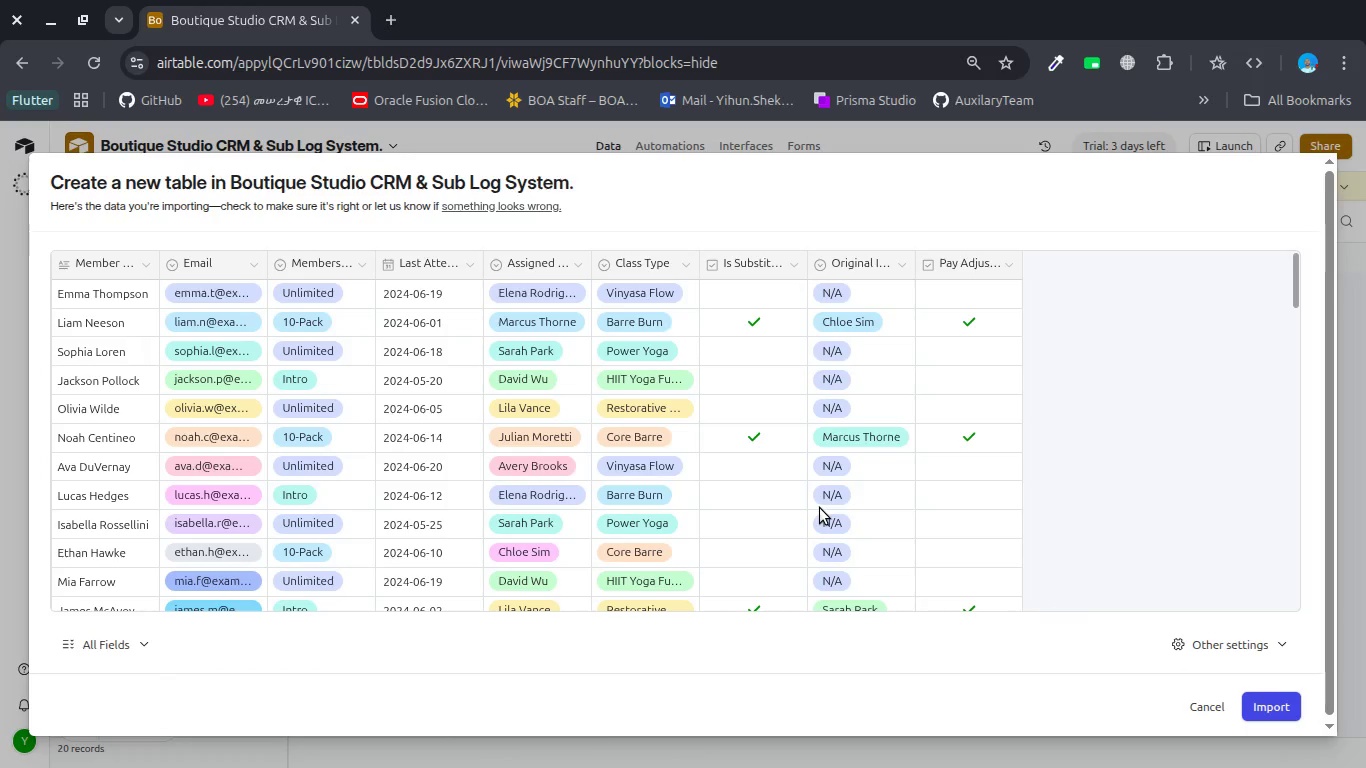 
wait(8.82)
 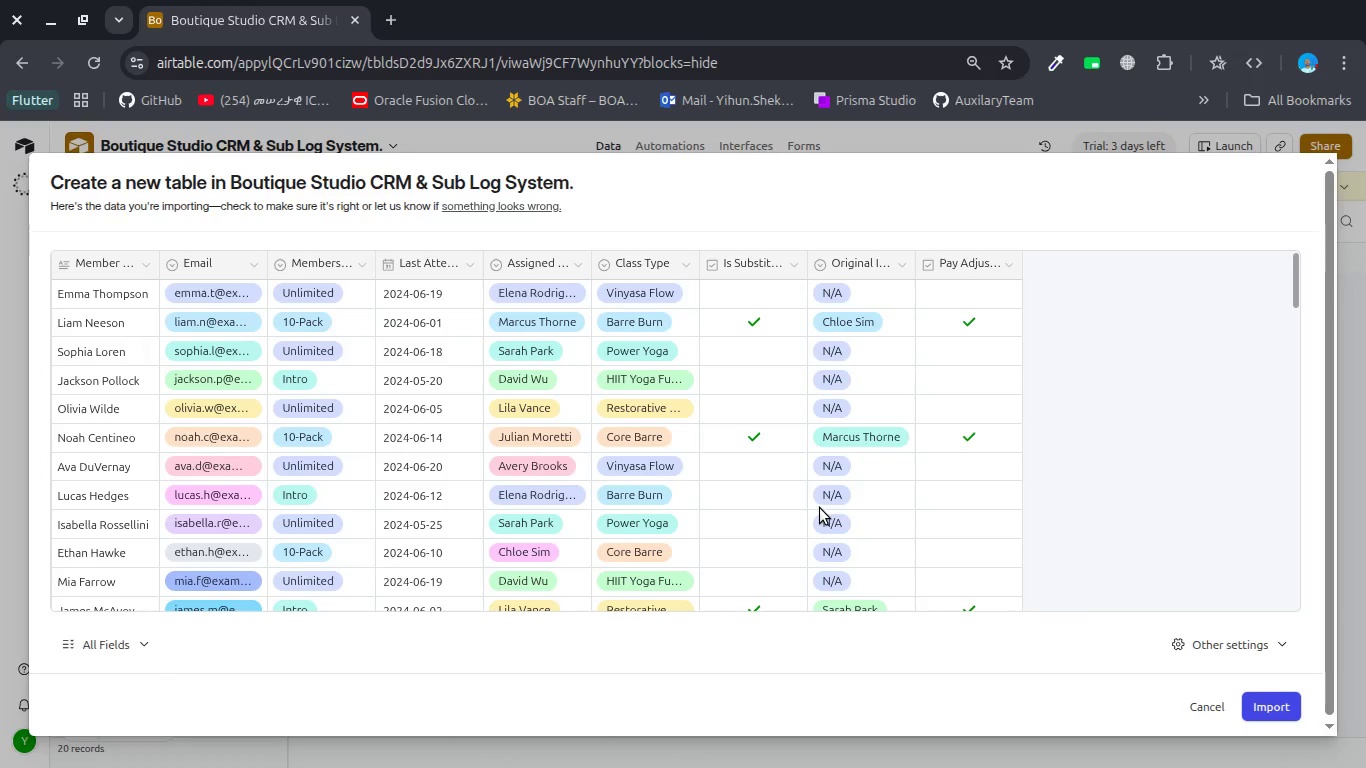 
left_click([1264, 711])
 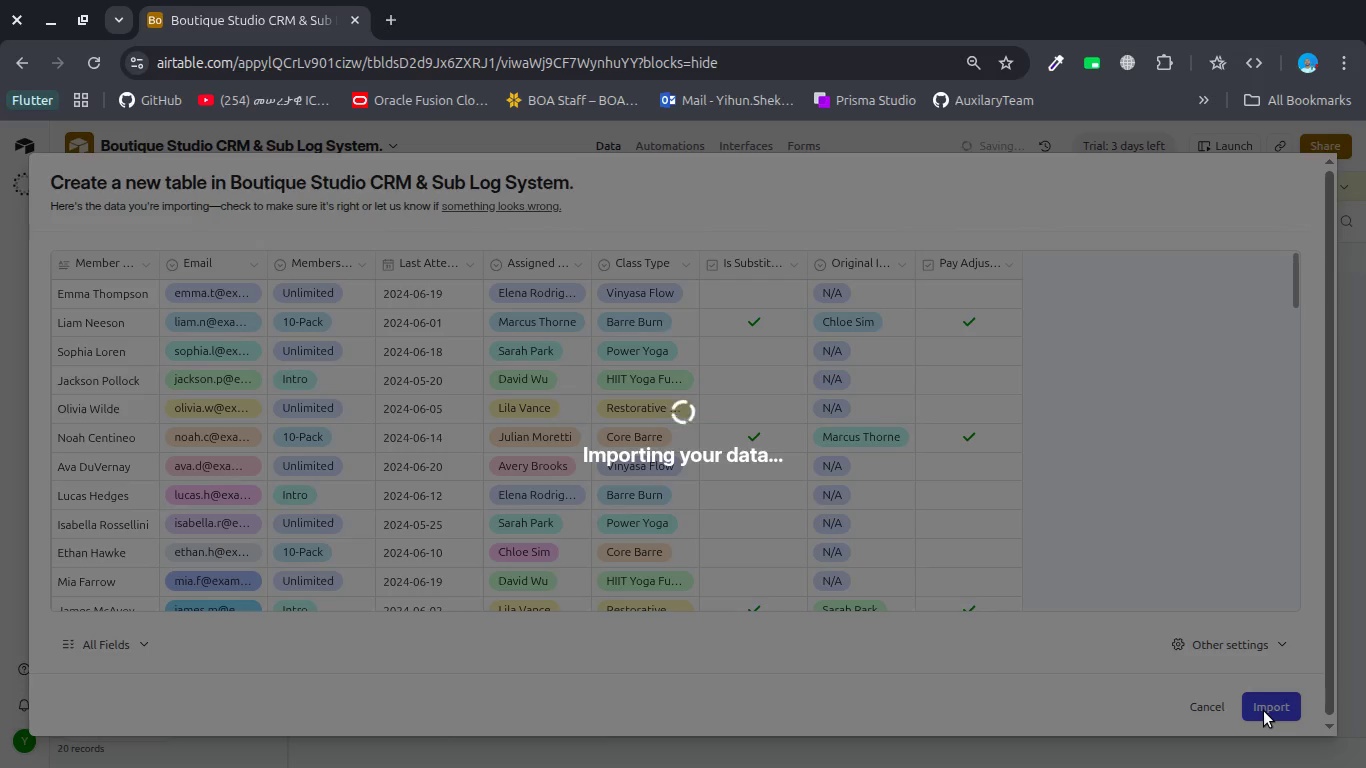 
left_click_drag(start_coordinate=[1264, 711], to_coordinate=[899, 562])
 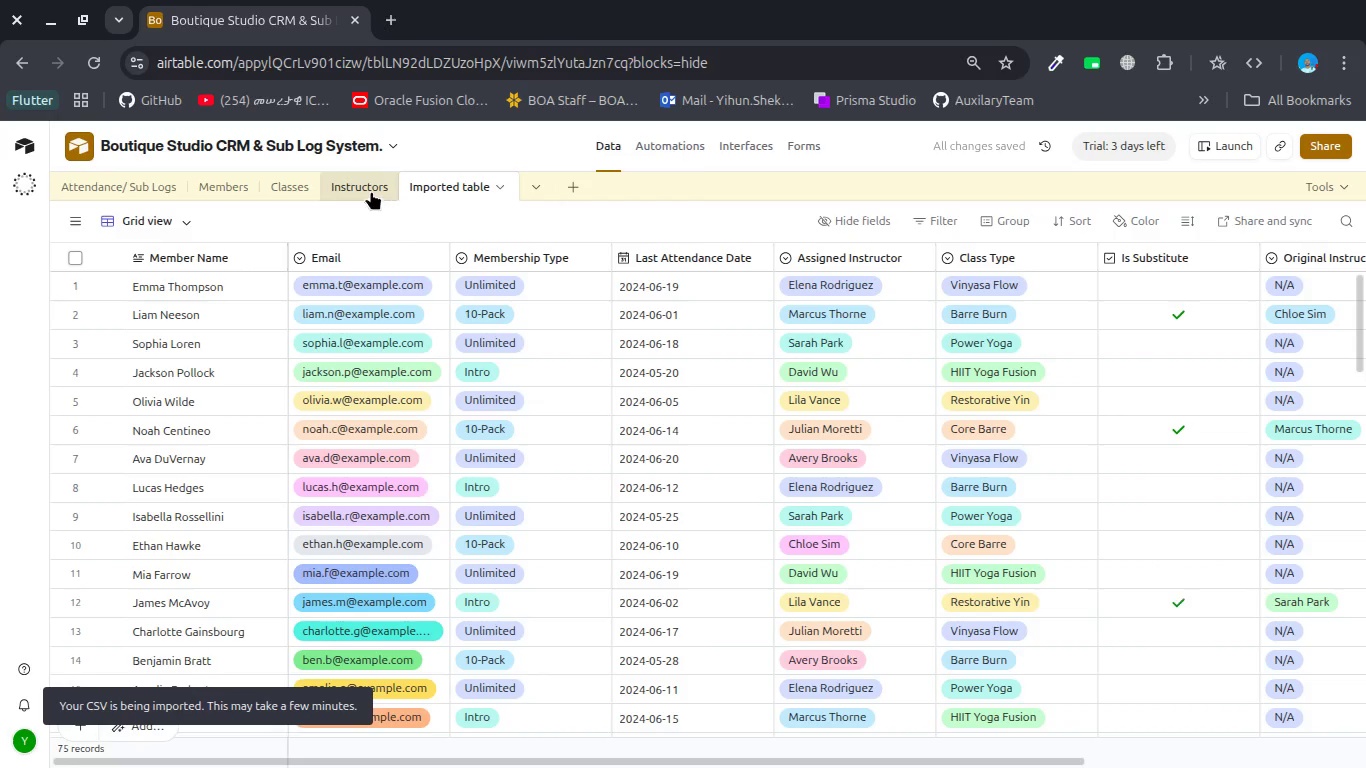 
left_click([362, 187])
 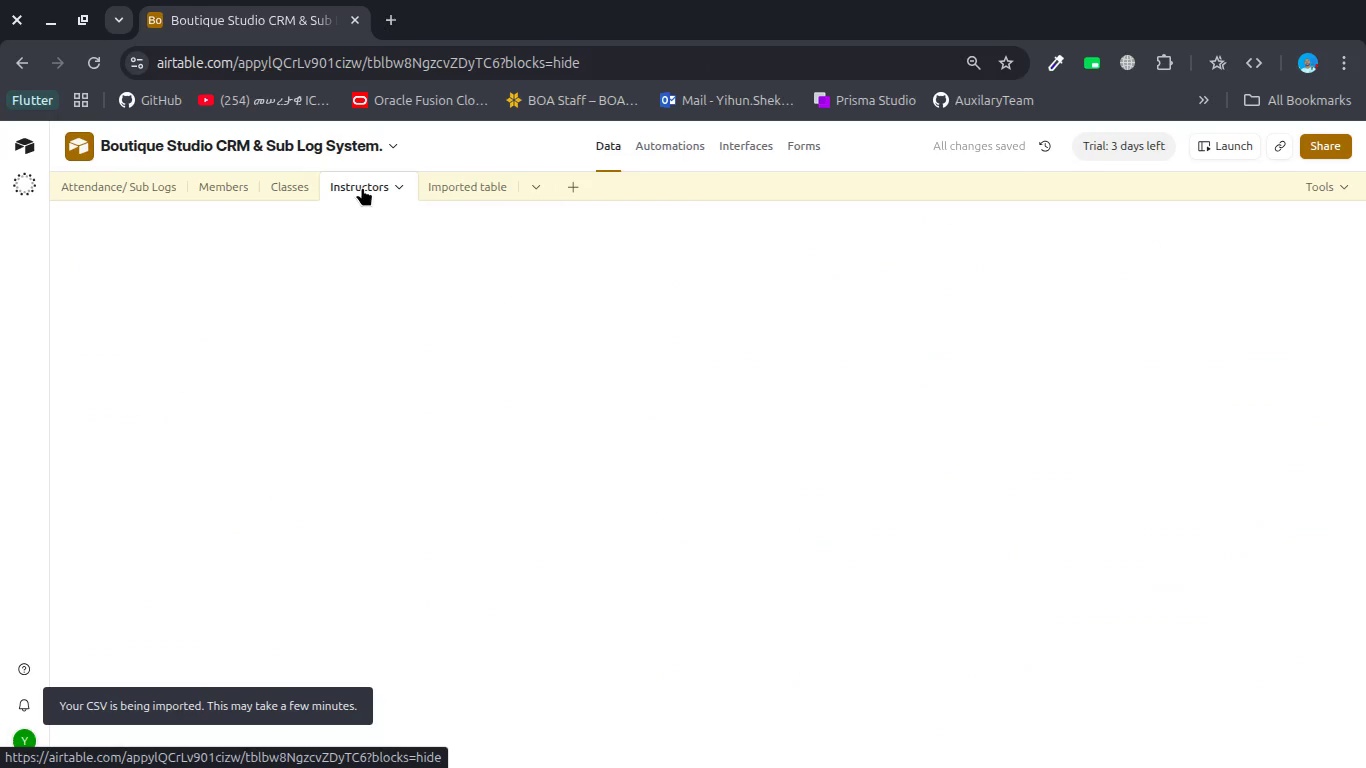 
right_click([362, 187])
 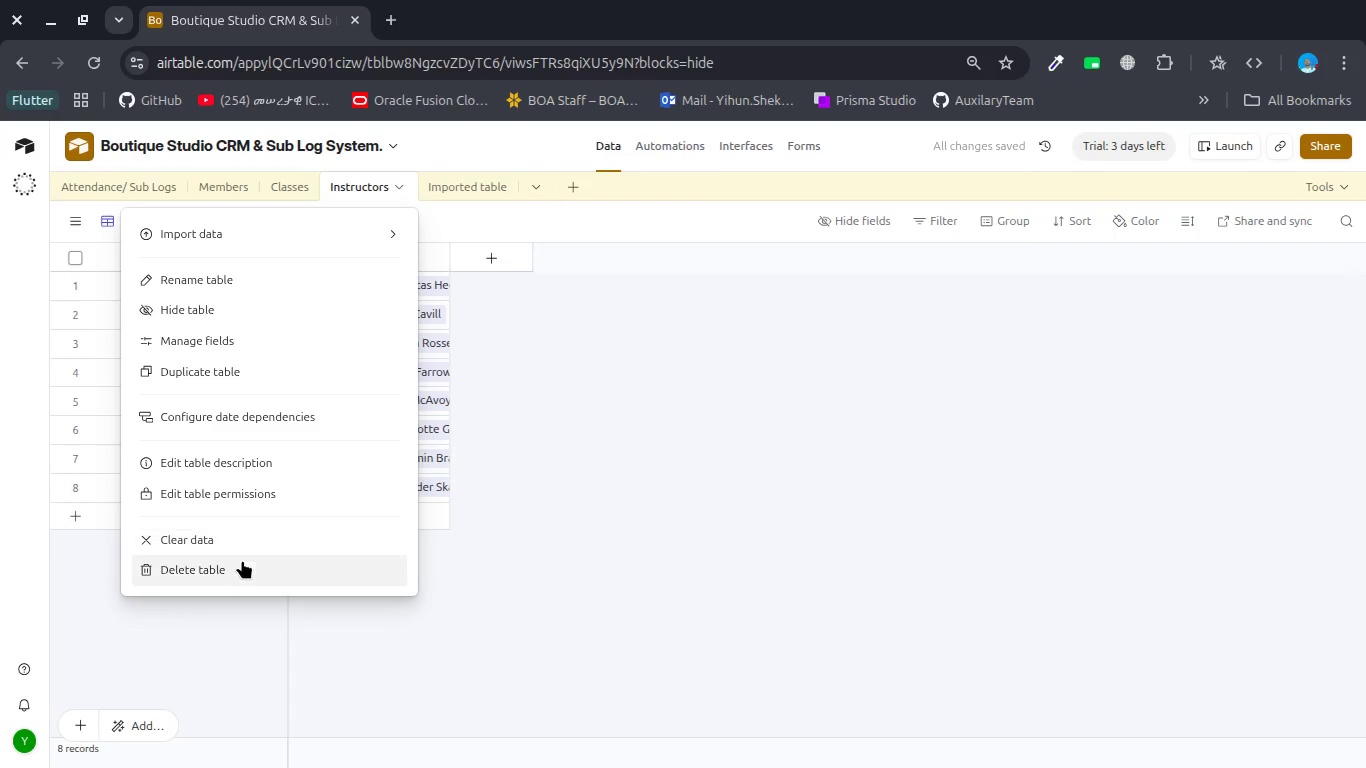 
left_click([233, 571])
 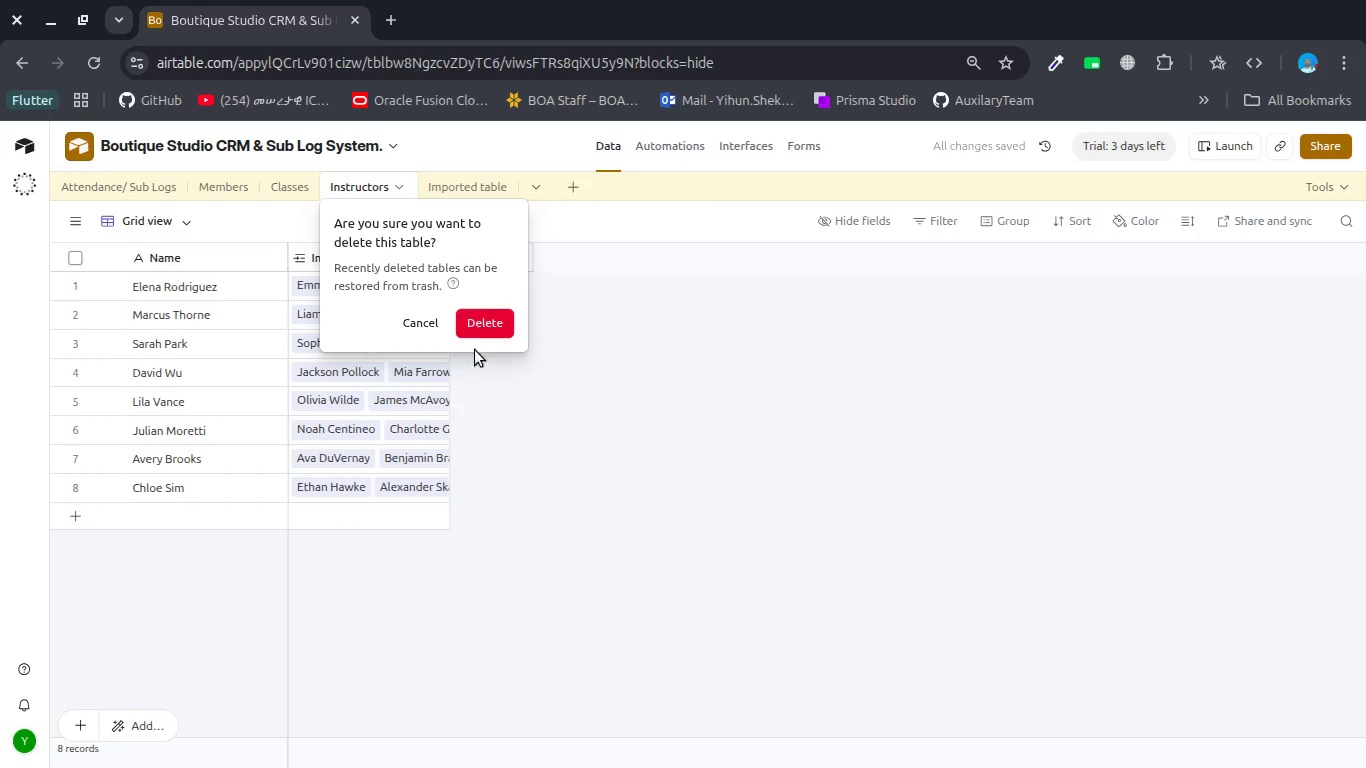 
left_click([483, 325])
 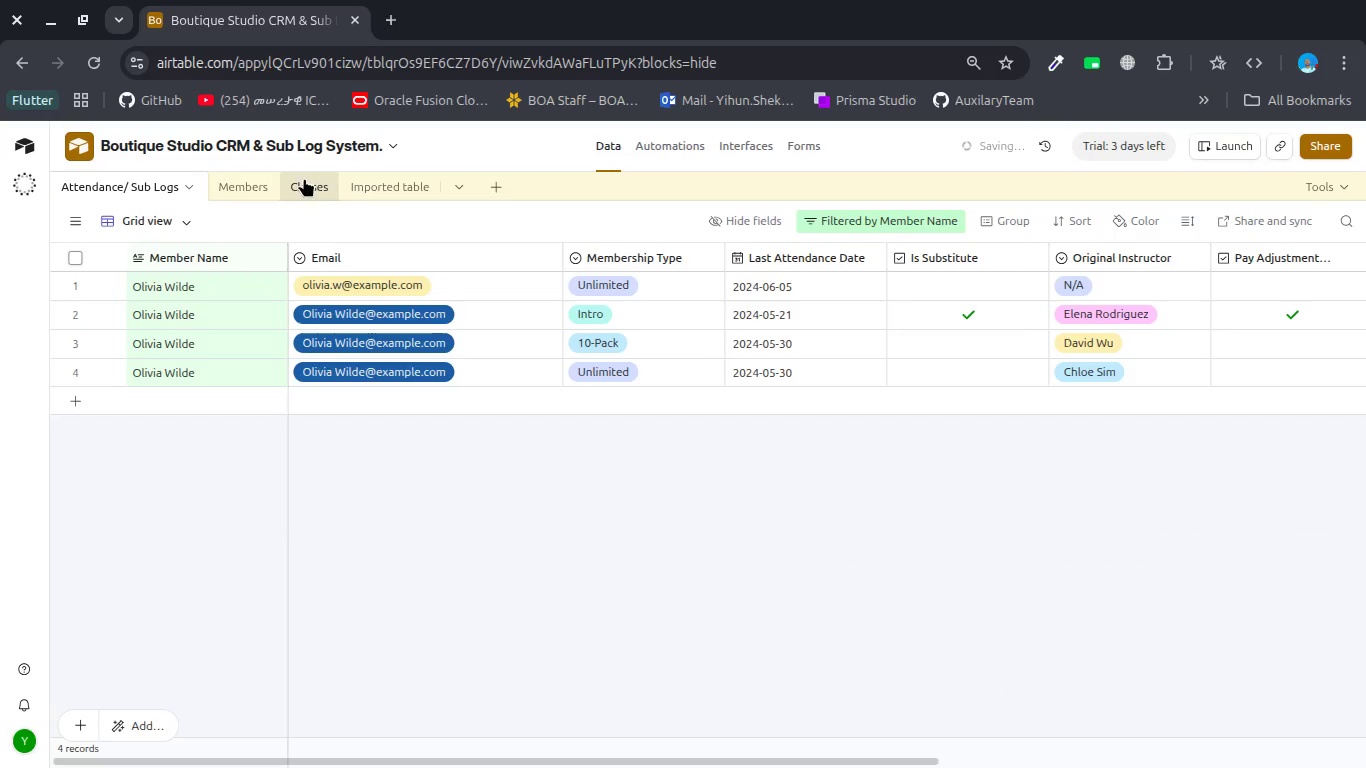 
left_click([302, 178])
 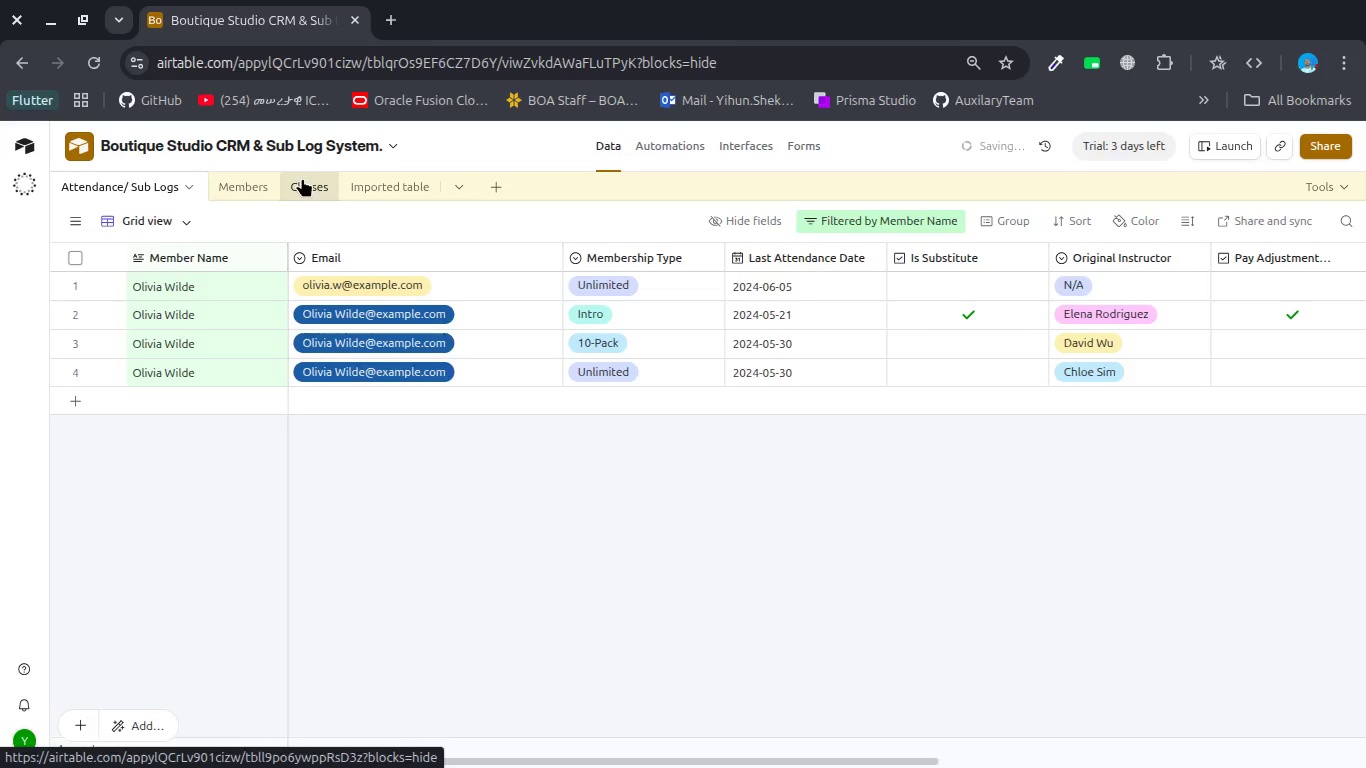 
right_click([302, 178])
 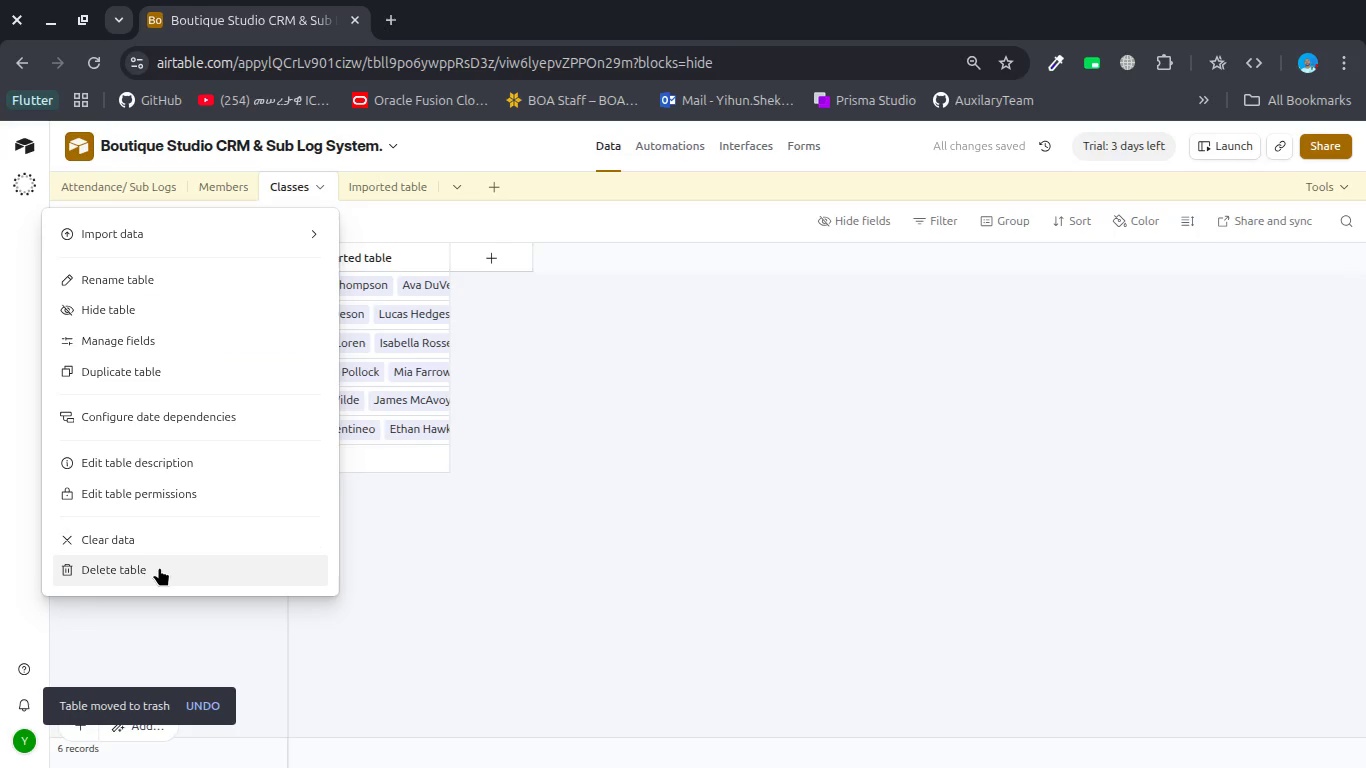 
left_click([157, 568])
 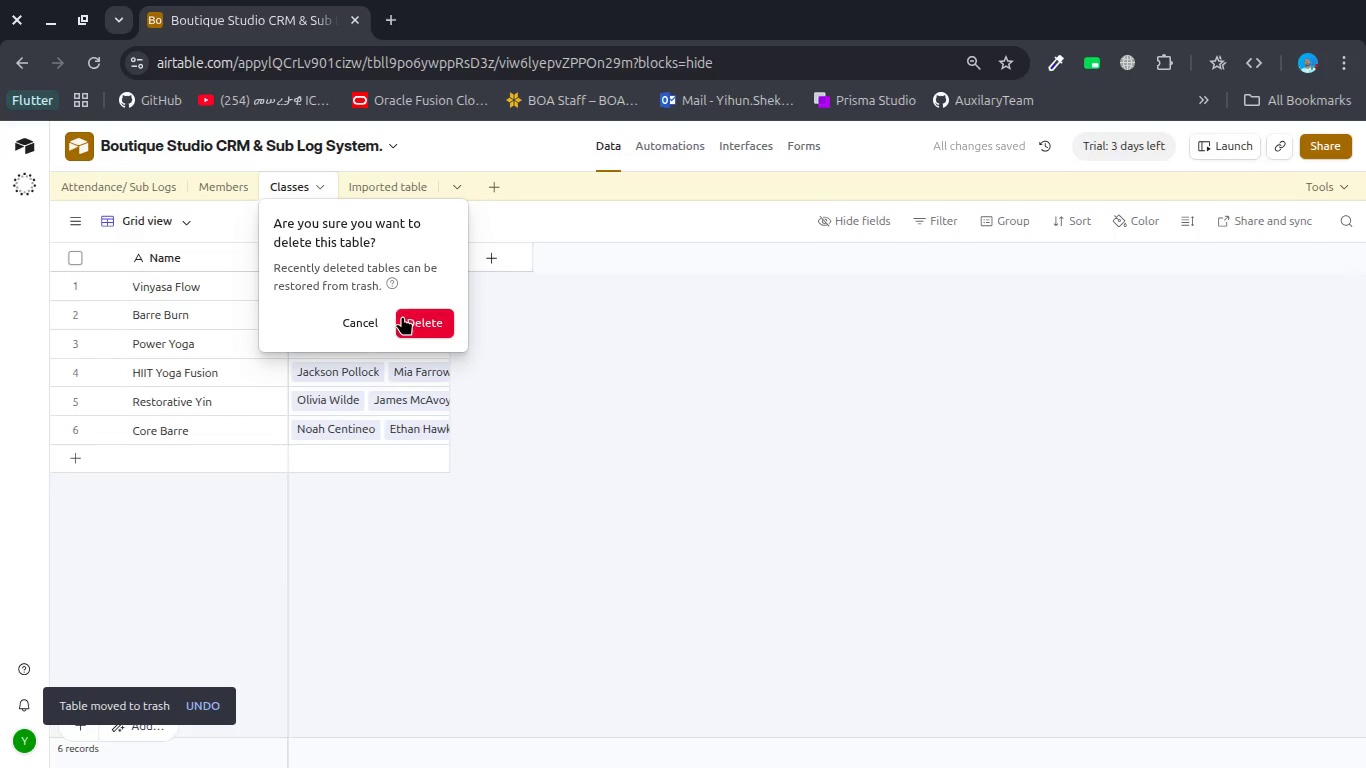 
left_click([416, 314])
 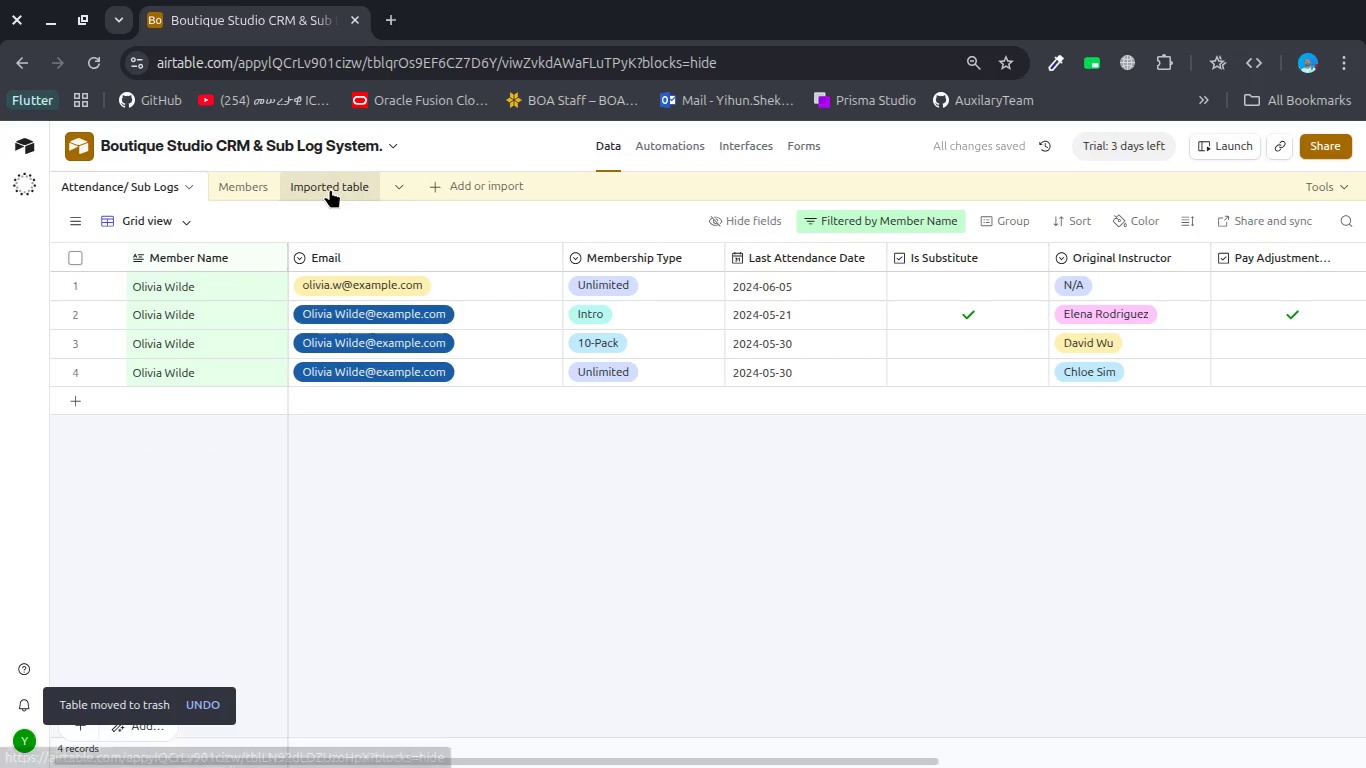 
left_click([240, 190])
 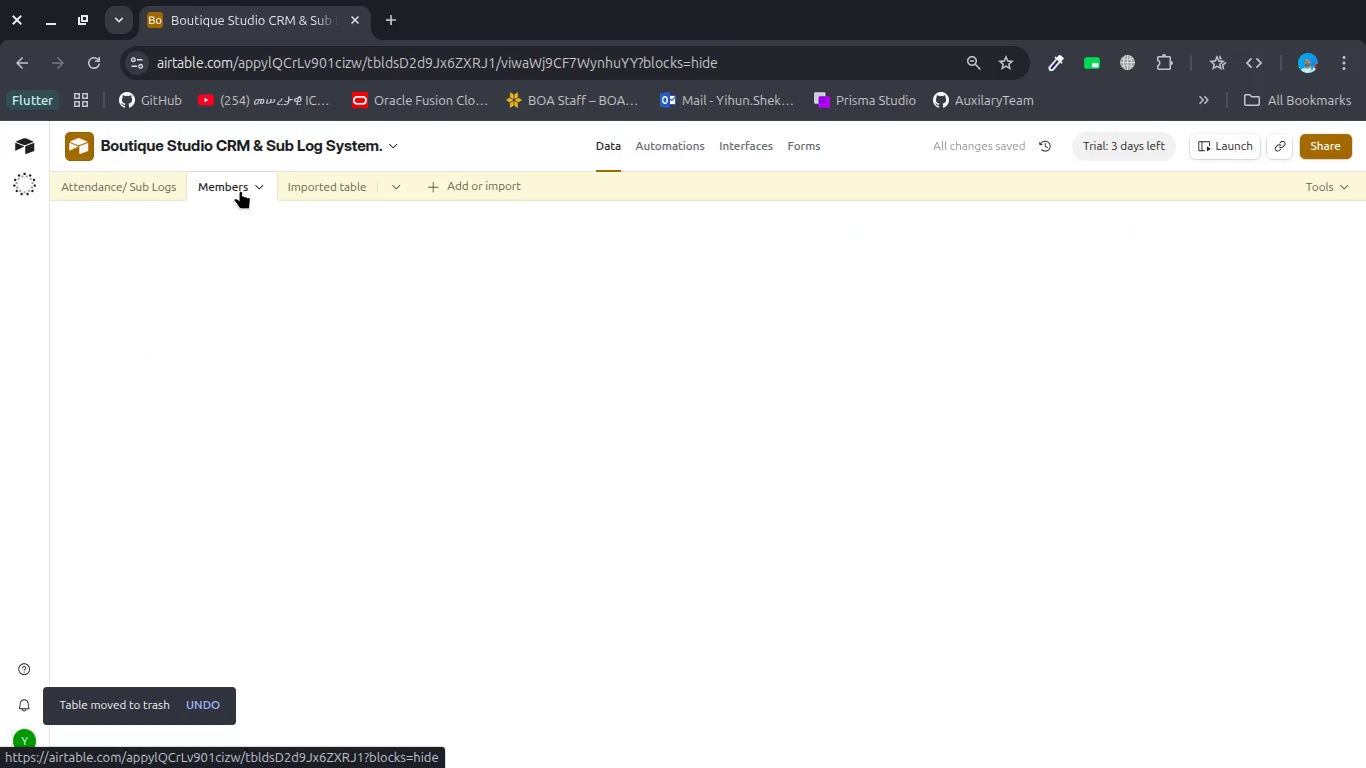 
right_click([240, 190])
 